 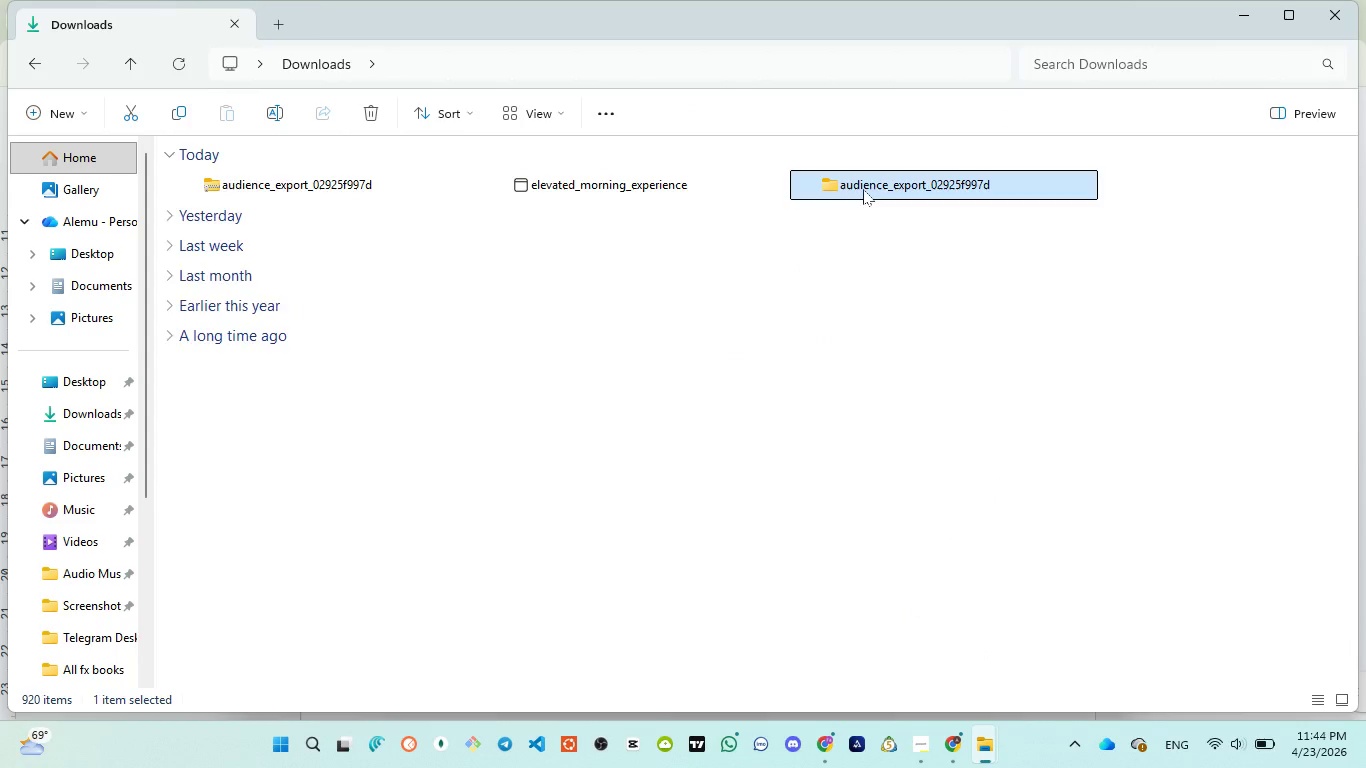 
left_click([392, 205])
 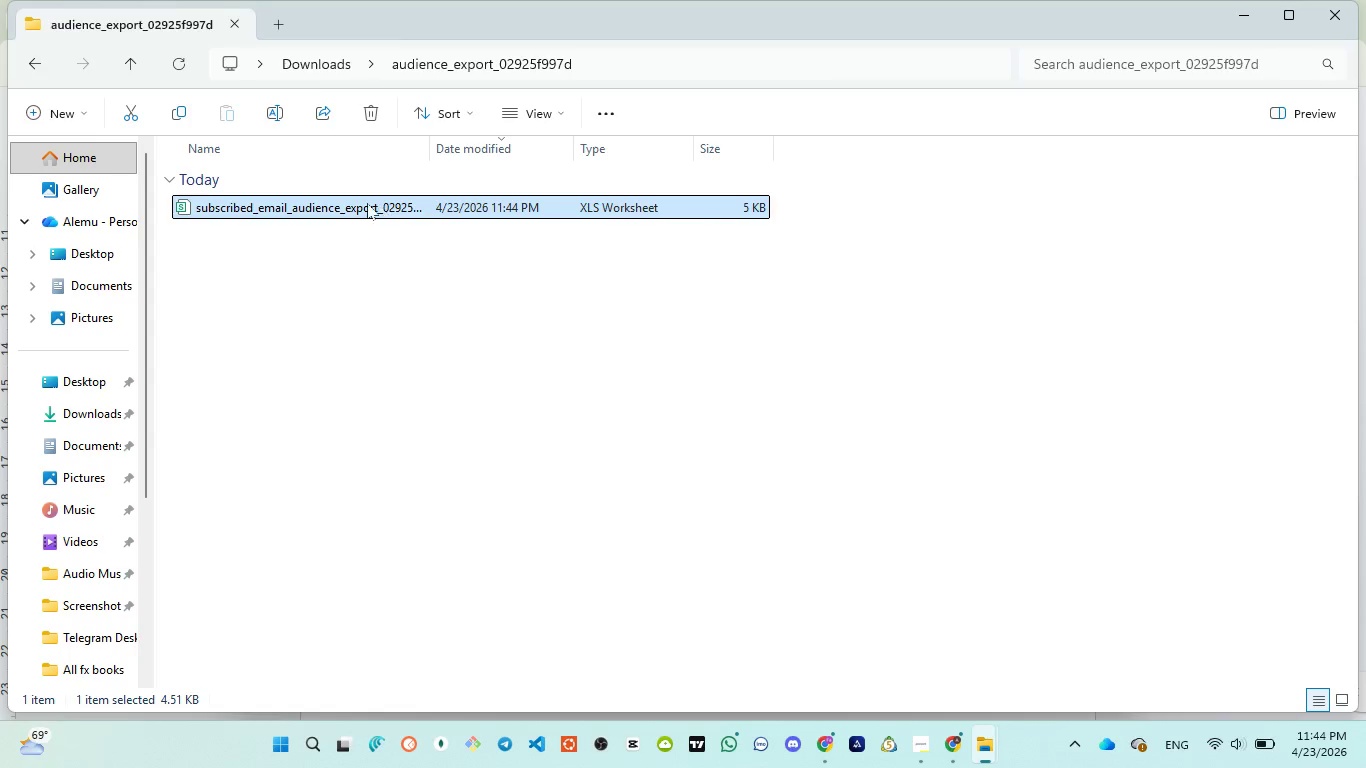 
left_click([366, 202])
 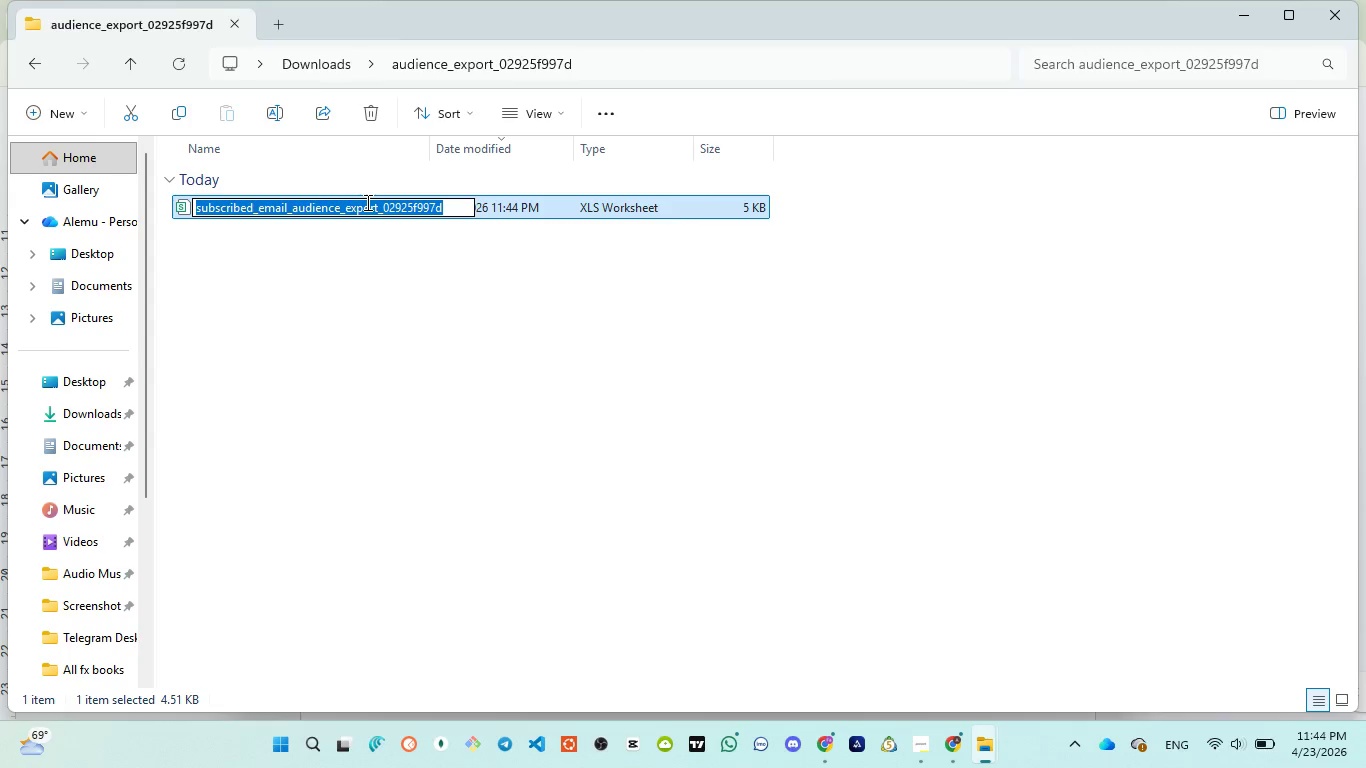 
key(Control+V)
 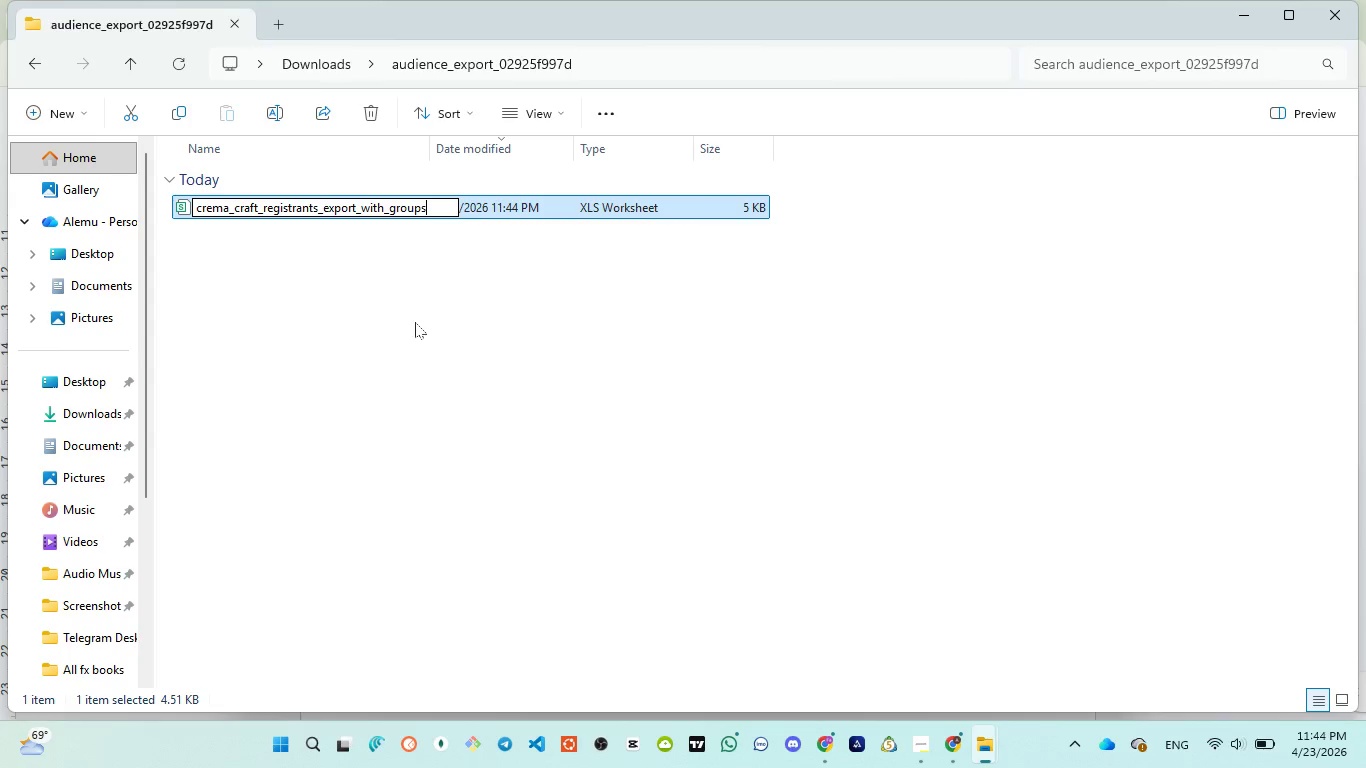 
left_click([417, 328])
 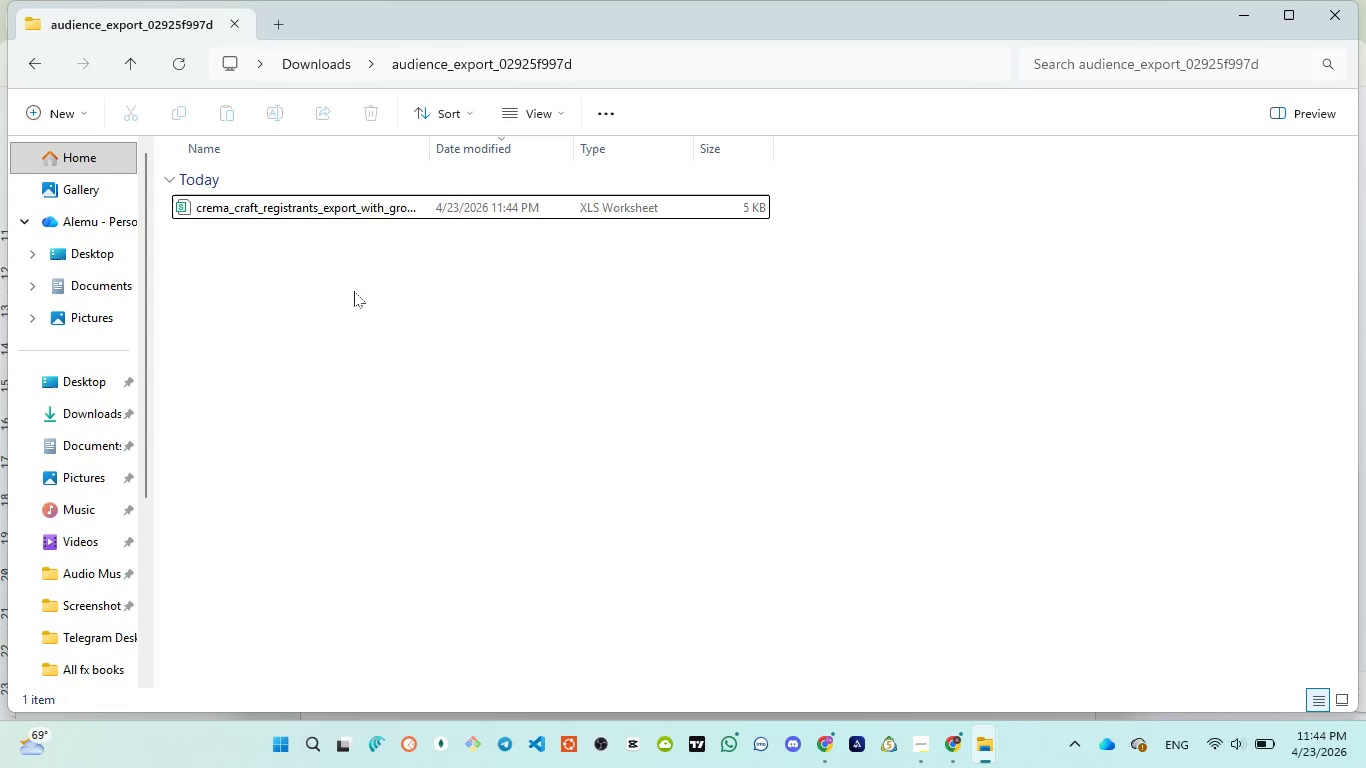 
left_click([325, 66])
 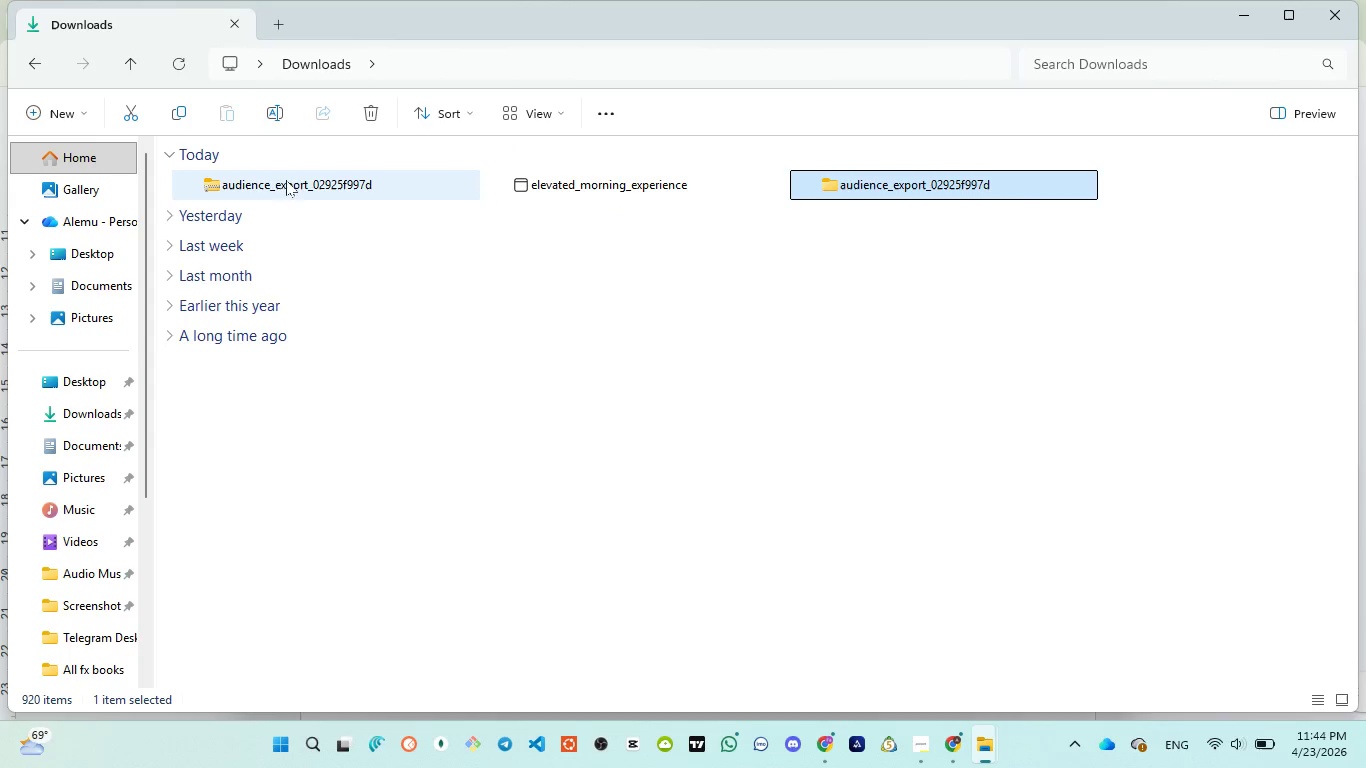 
left_click([279, 191])
 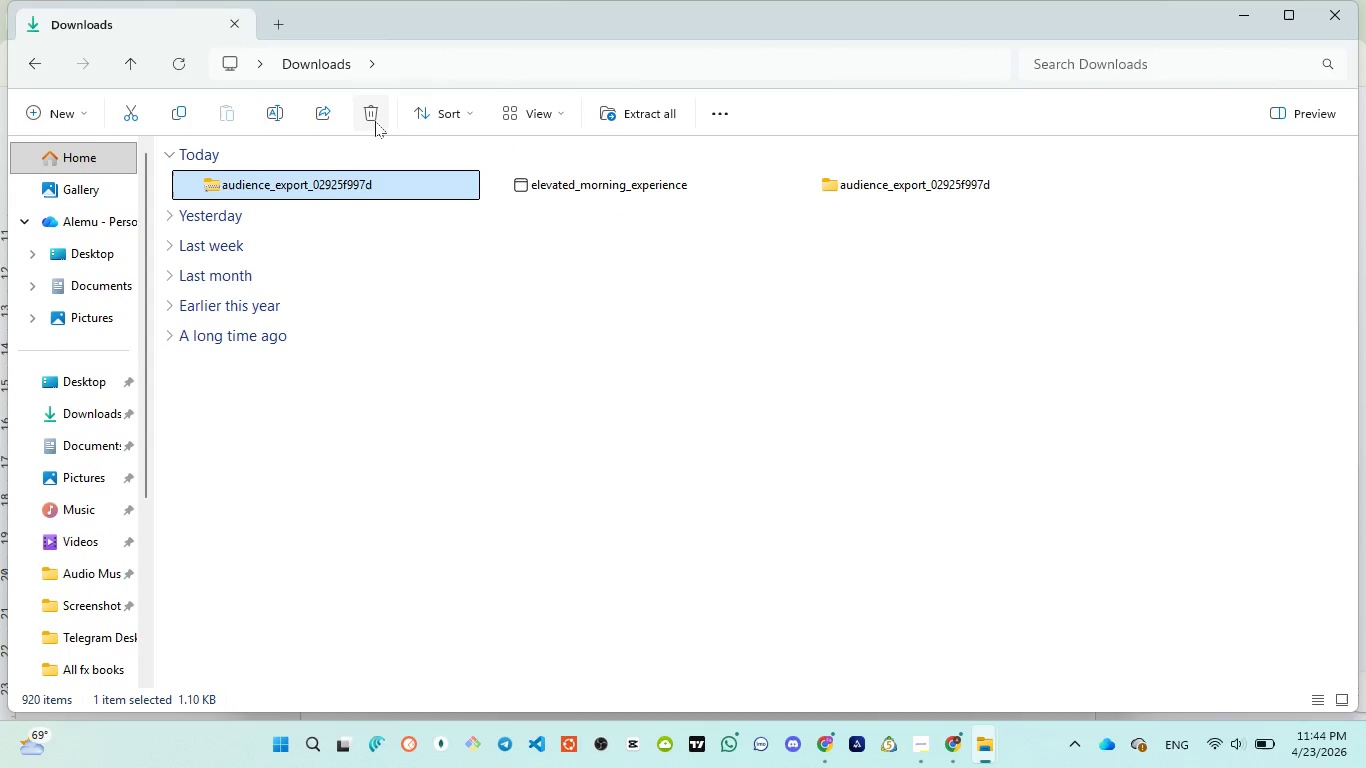 
left_click([375, 119])
 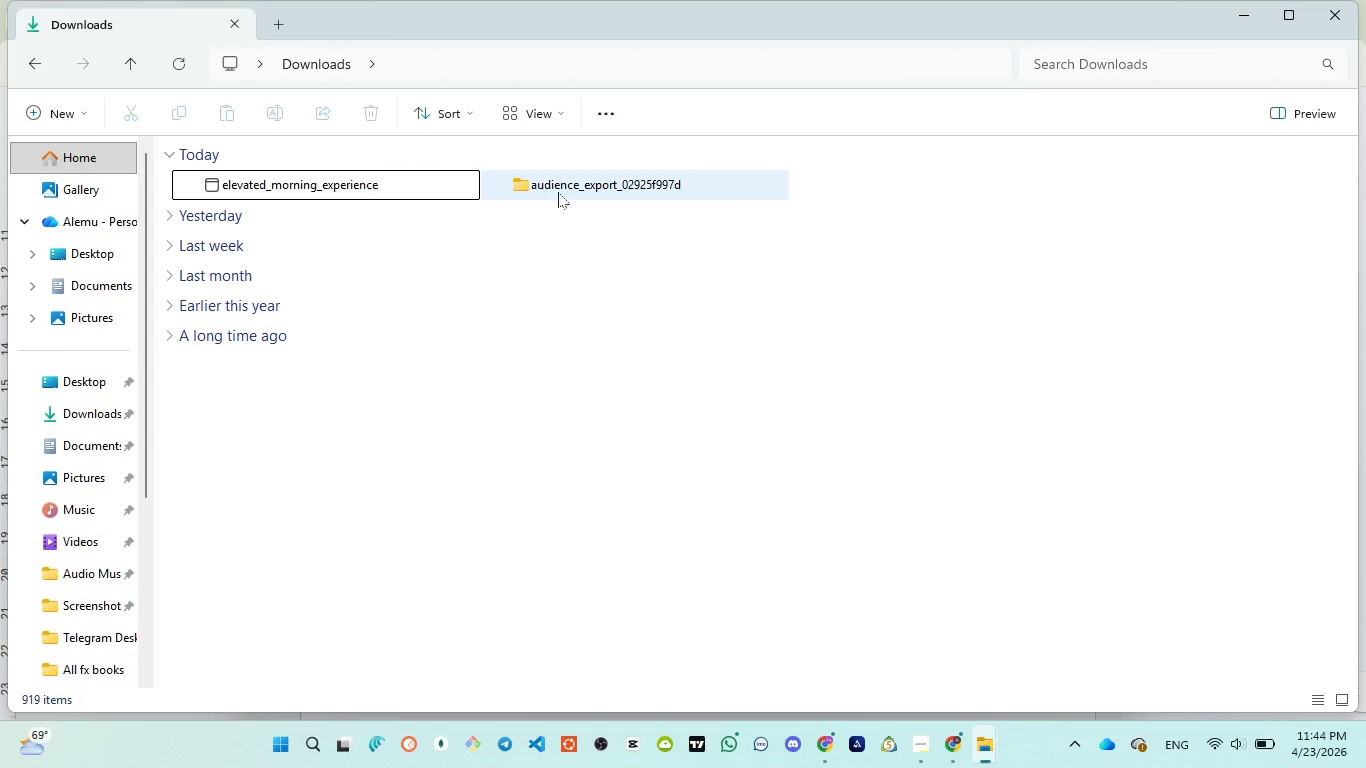 
left_click([558, 192])
 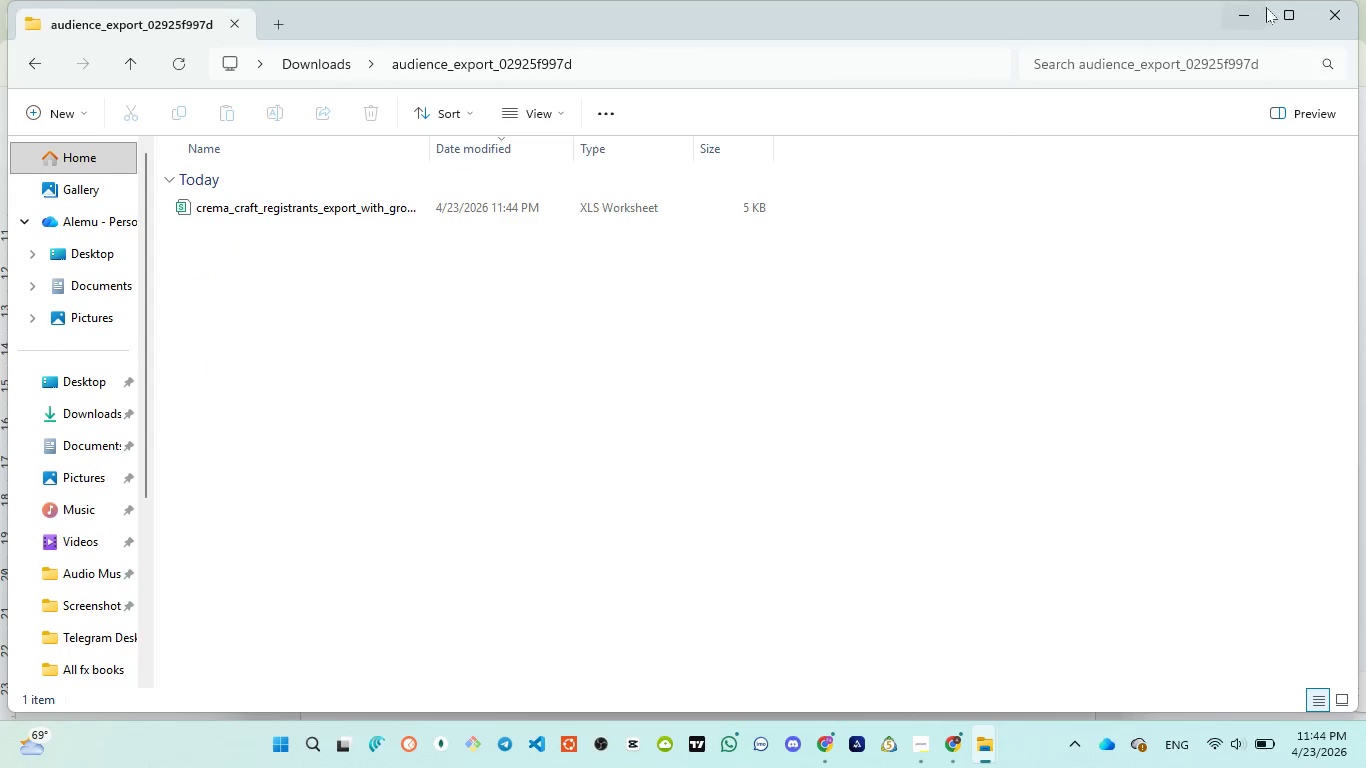 
left_click([1242, 22])
 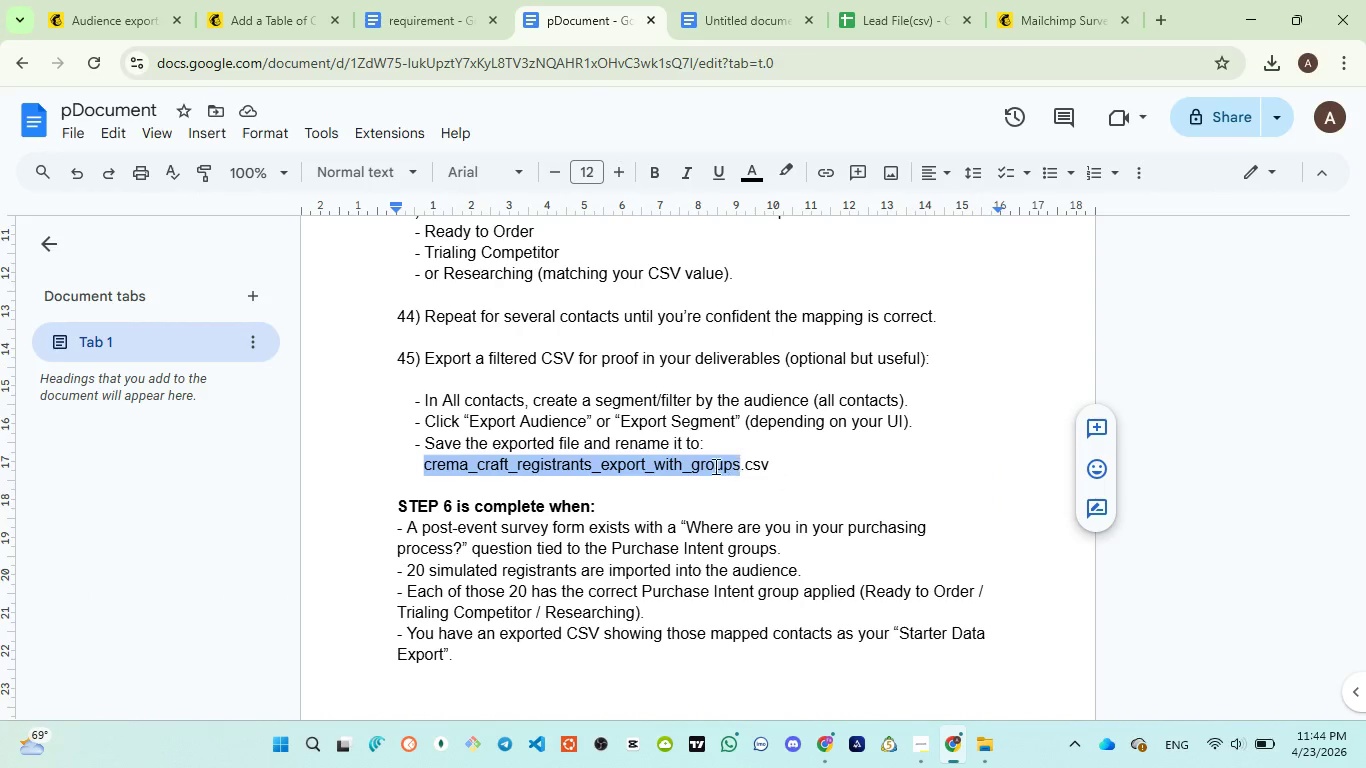 
scroll: coordinate [624, 545], scroll_direction: down, amount: 1.0
 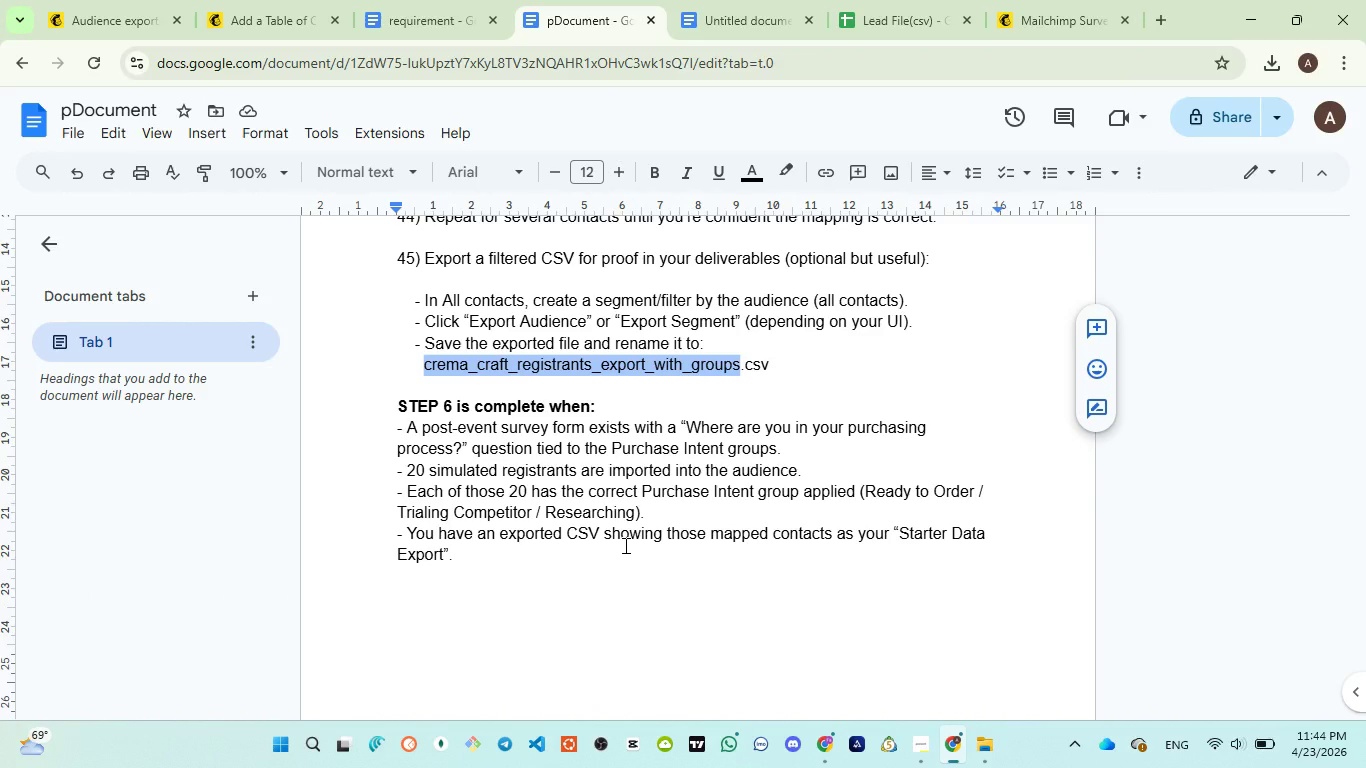 
scroll: coordinate [624, 545], scroll_direction: up, amount: 6.0
 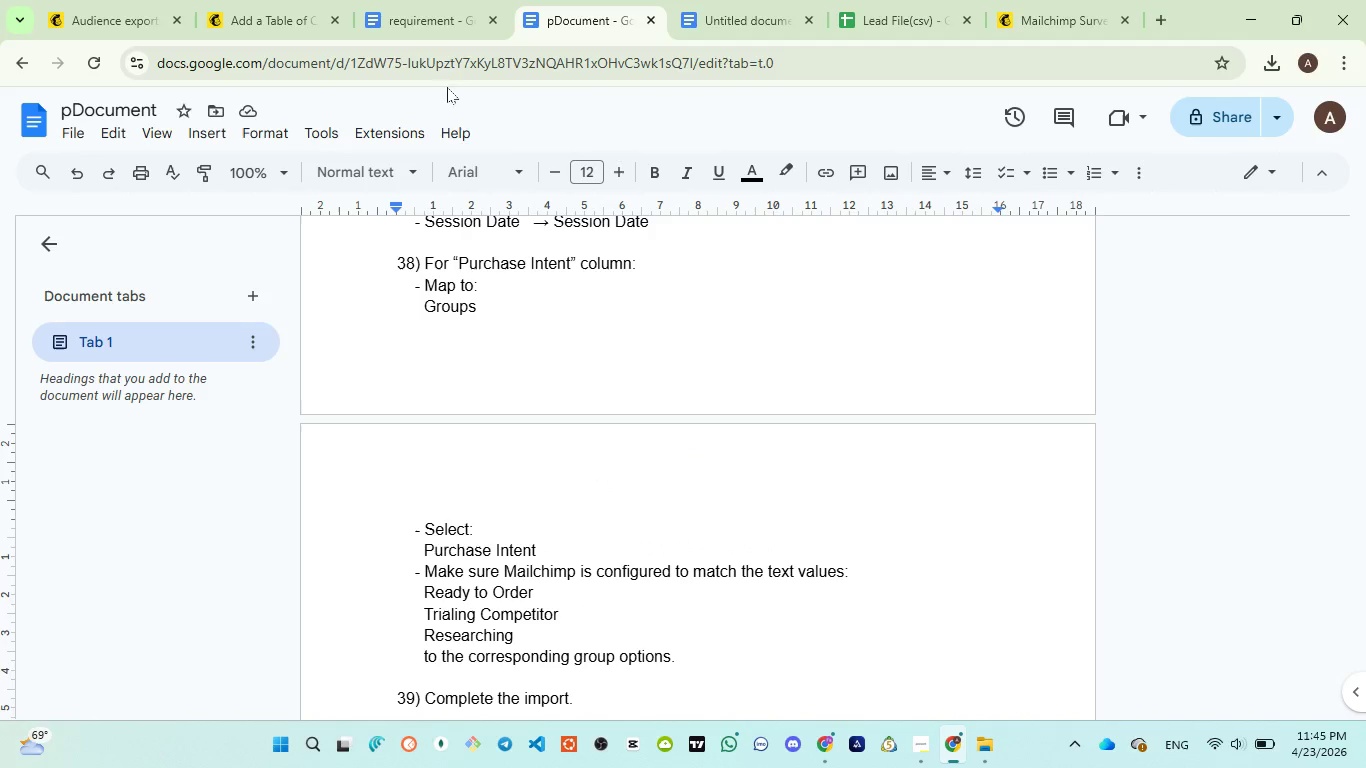 
left_click([406, 32])
 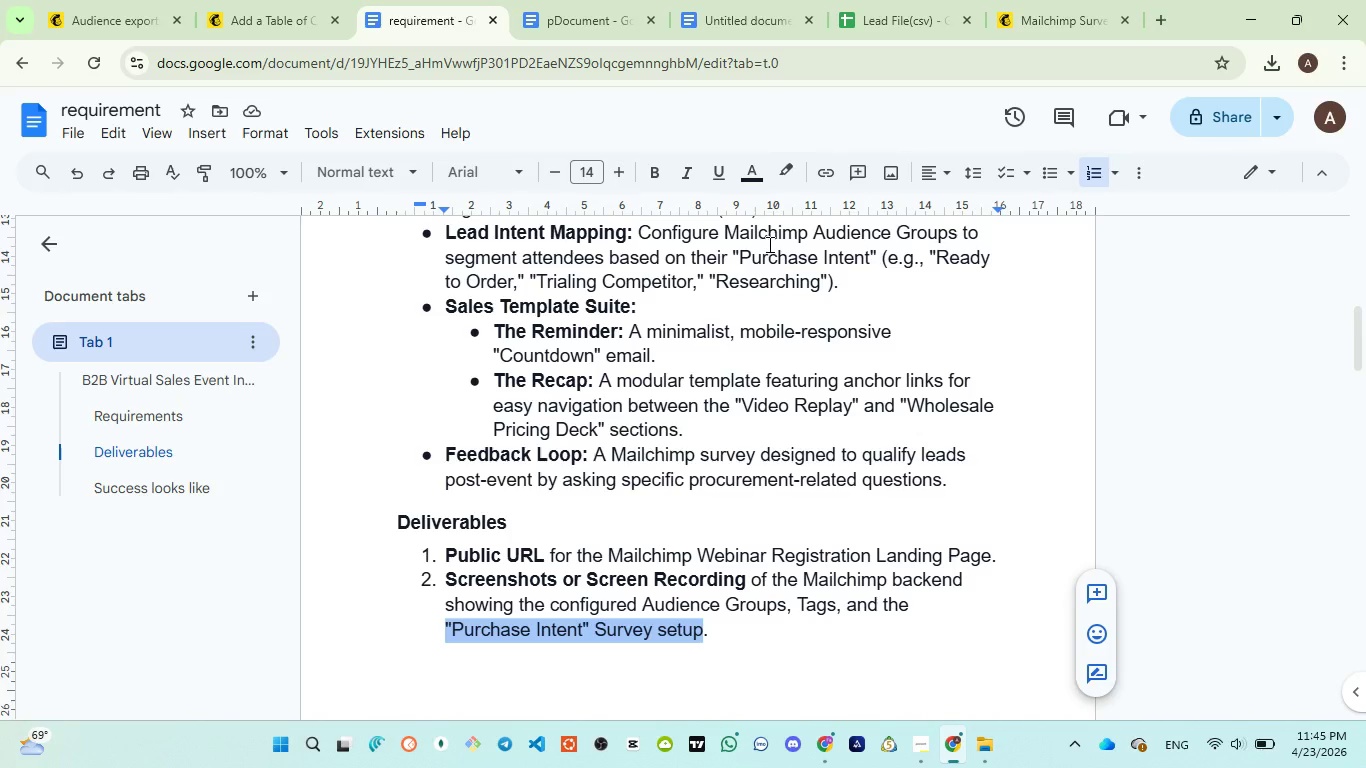 
wait(5.91)
 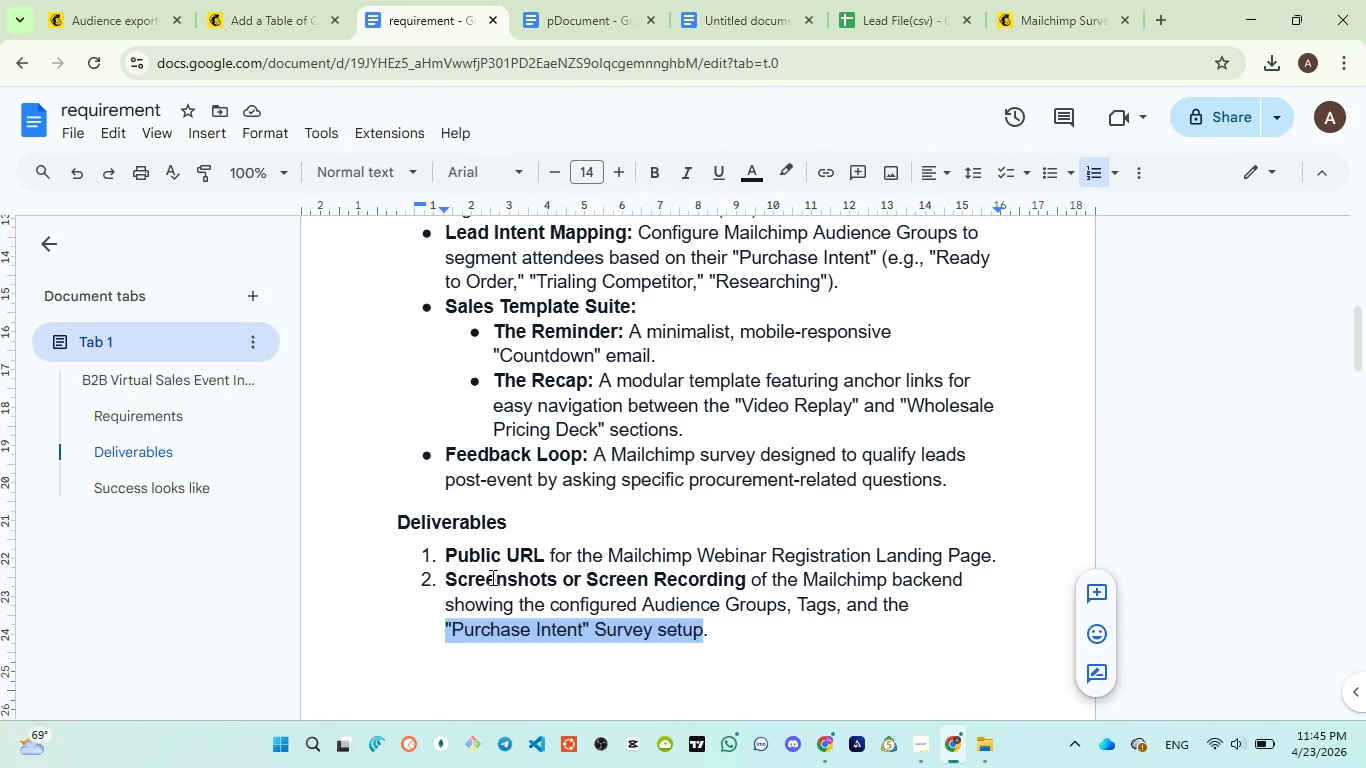 
left_click([754, 15])
 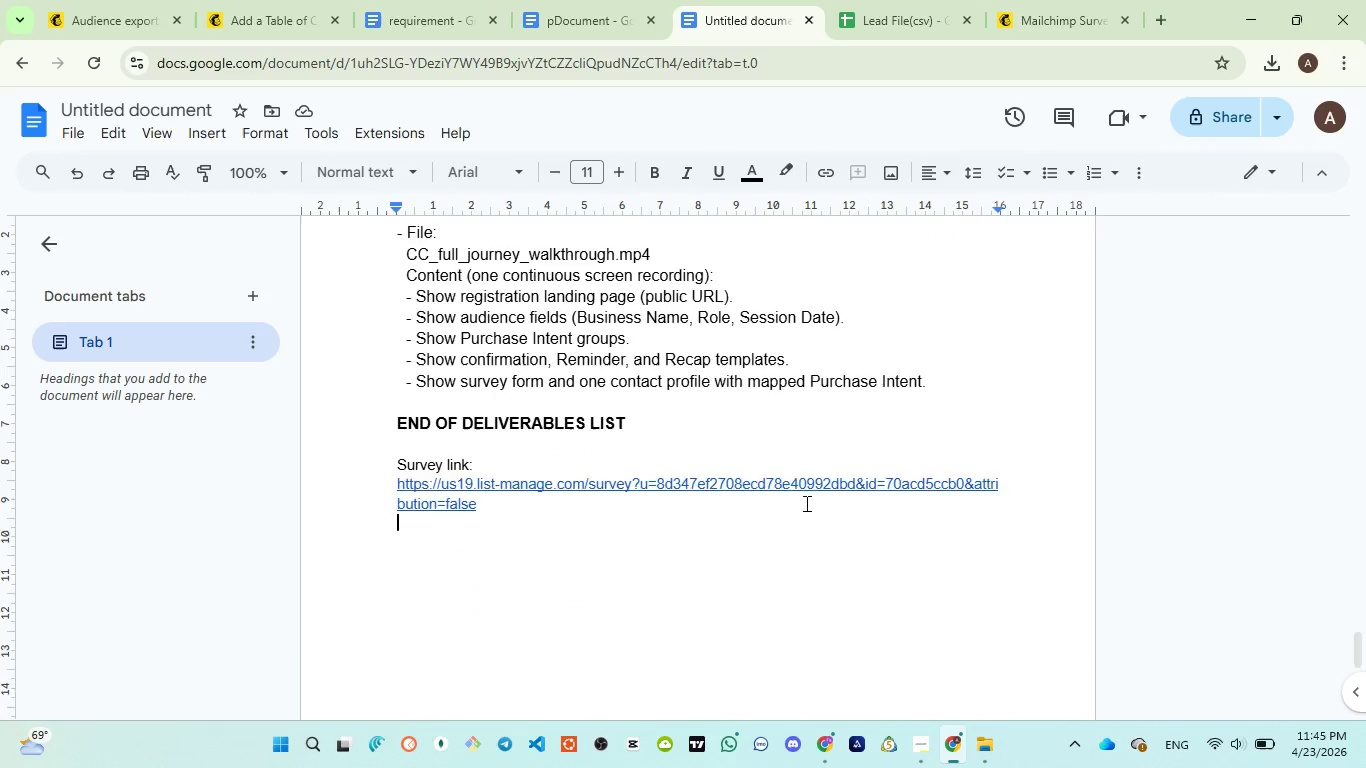 
scroll: coordinate [803, 499], scroll_direction: up, amount: 54.0
 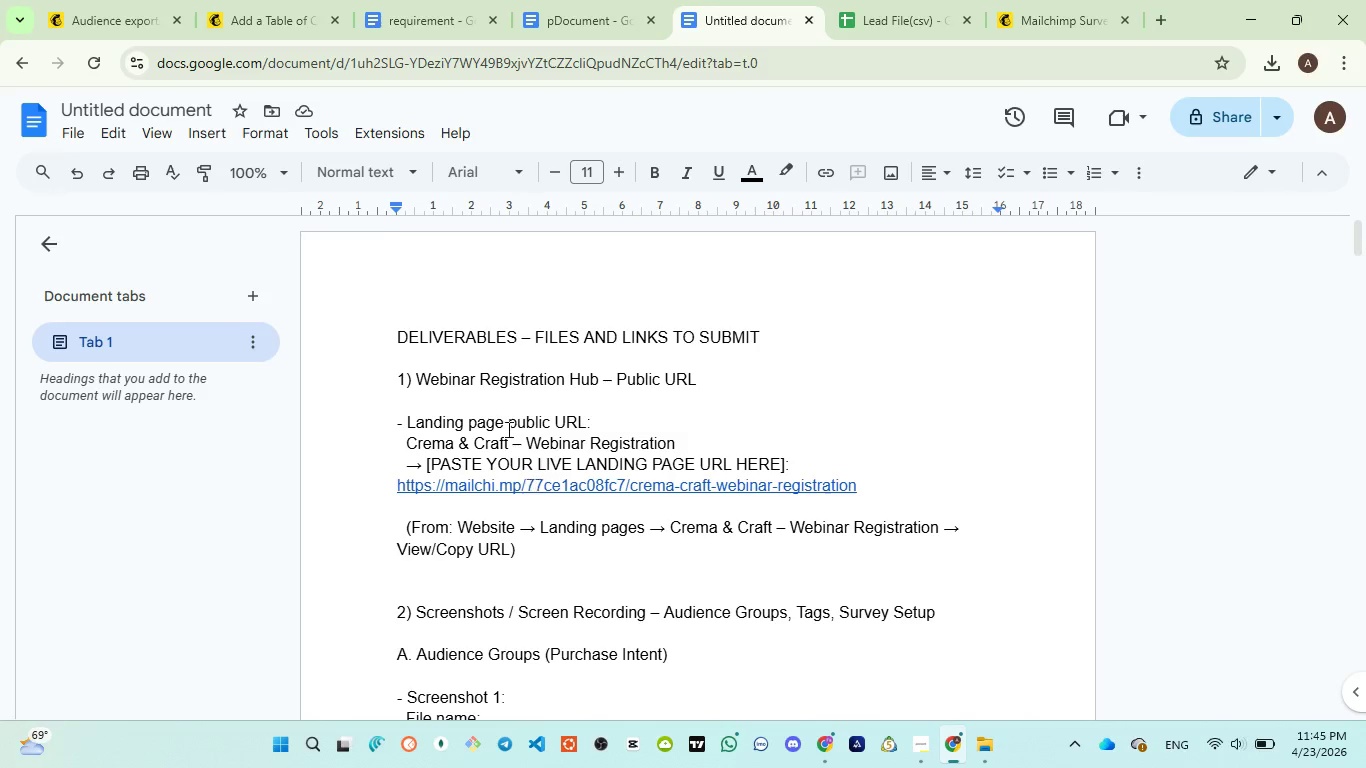 
wait(5.48)
 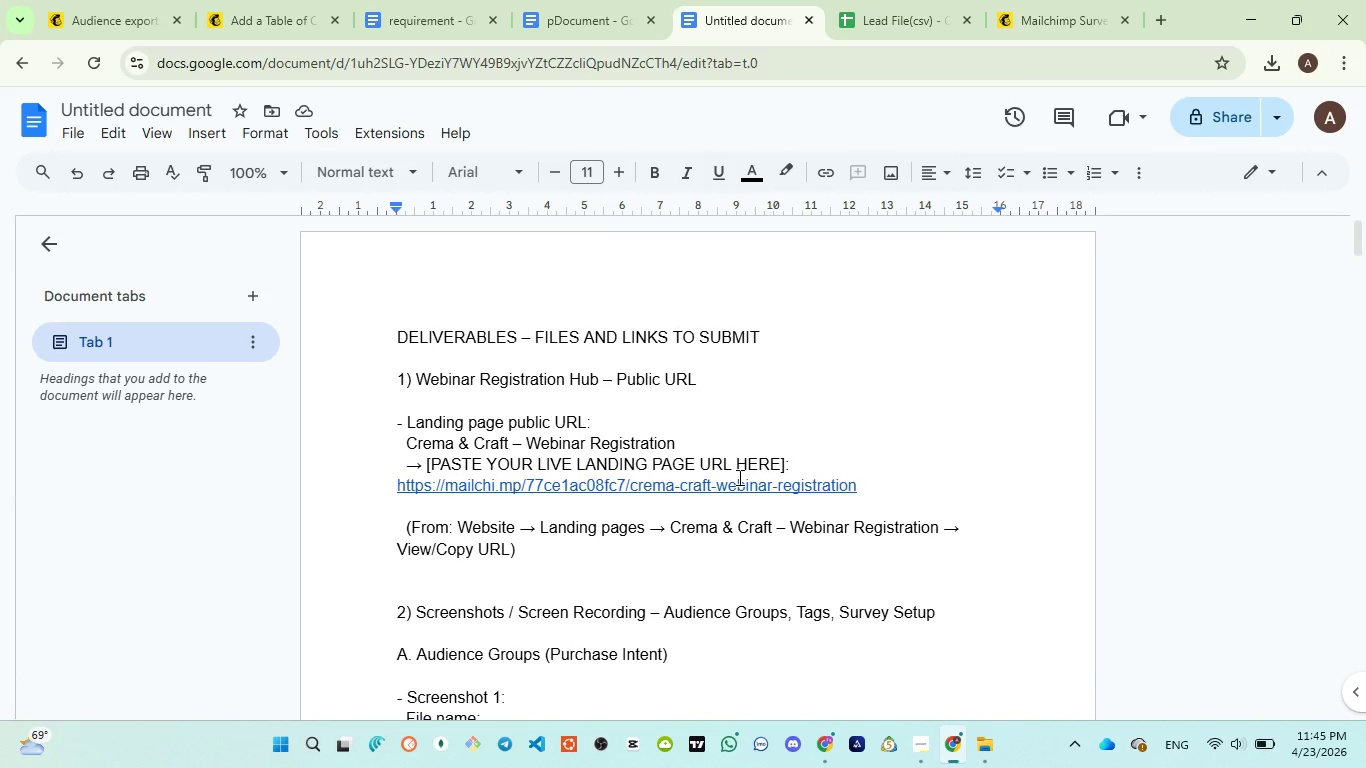 
left_click([429, 22])
 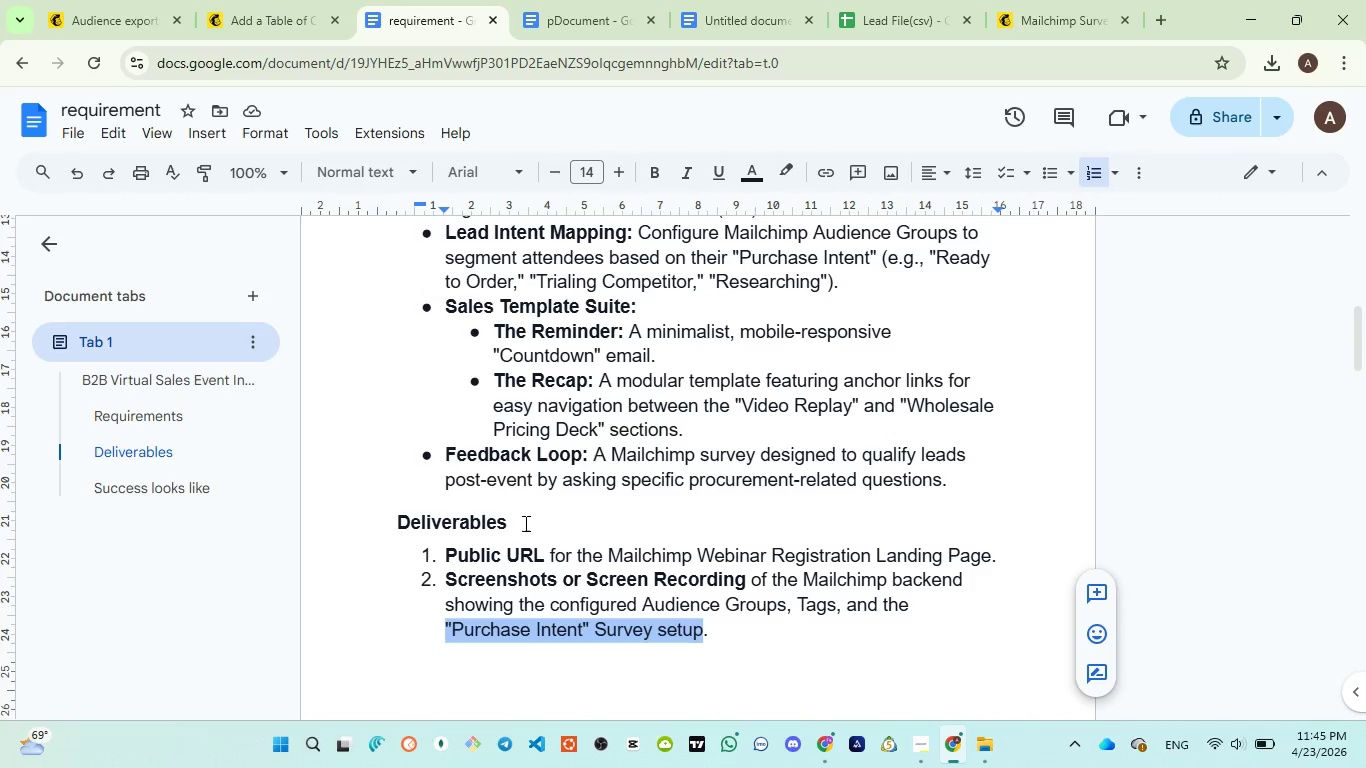 
scroll: coordinate [525, 531], scroll_direction: down, amount: 1.0
 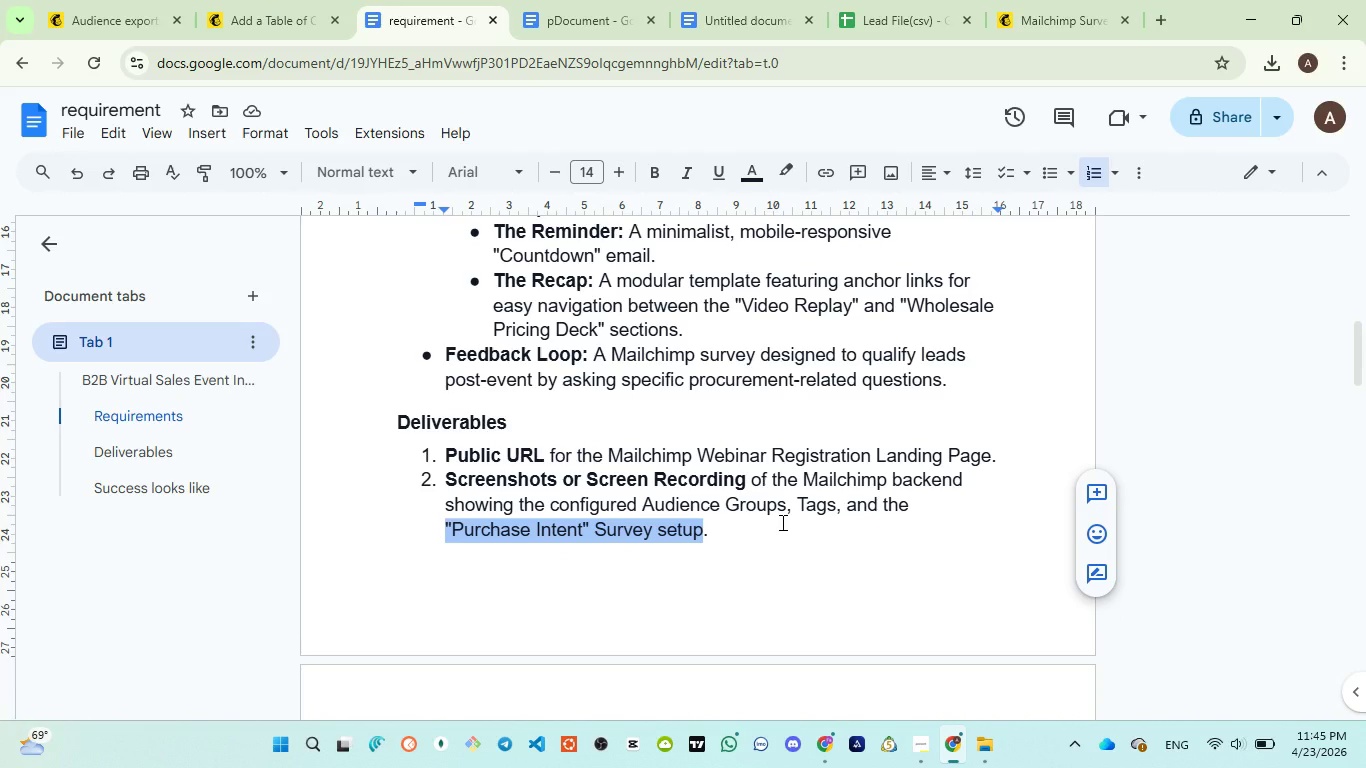 
wait(8.7)
 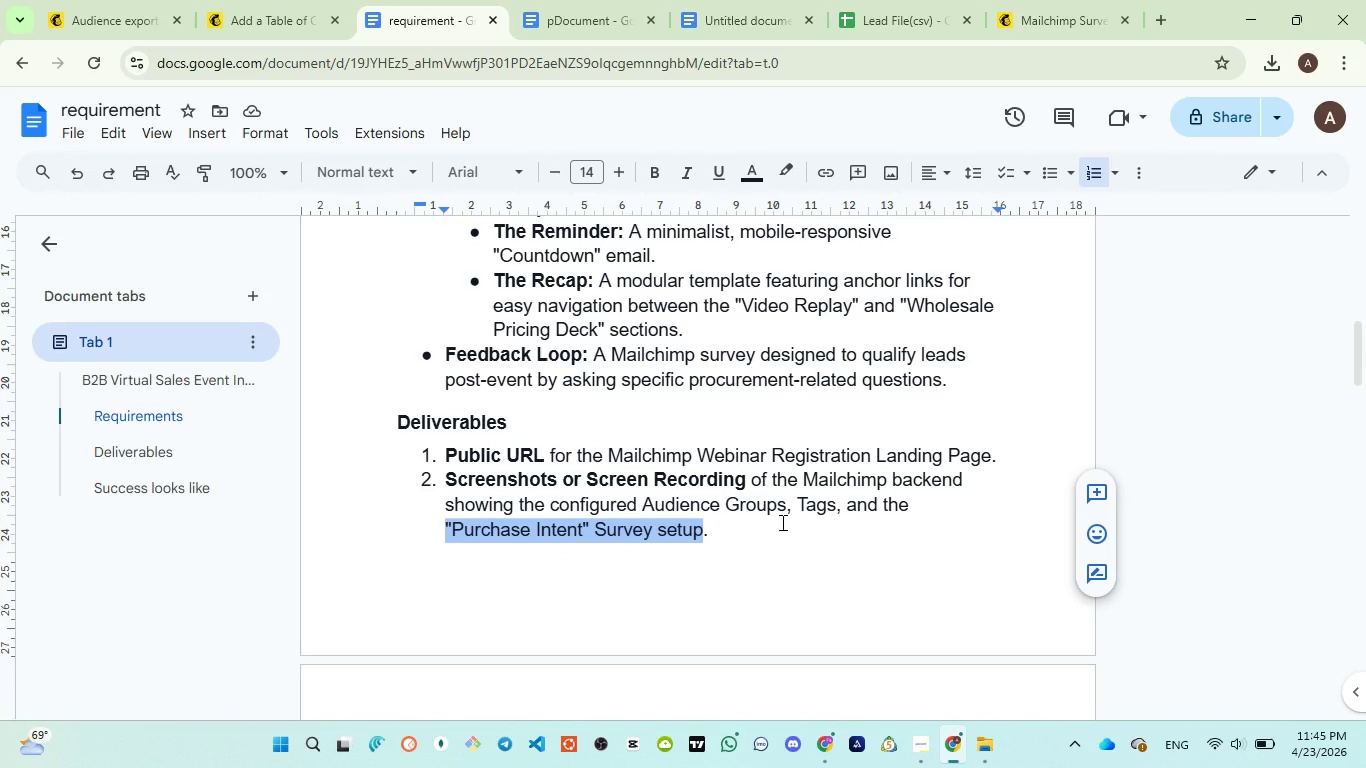 
left_click([101, 30])
 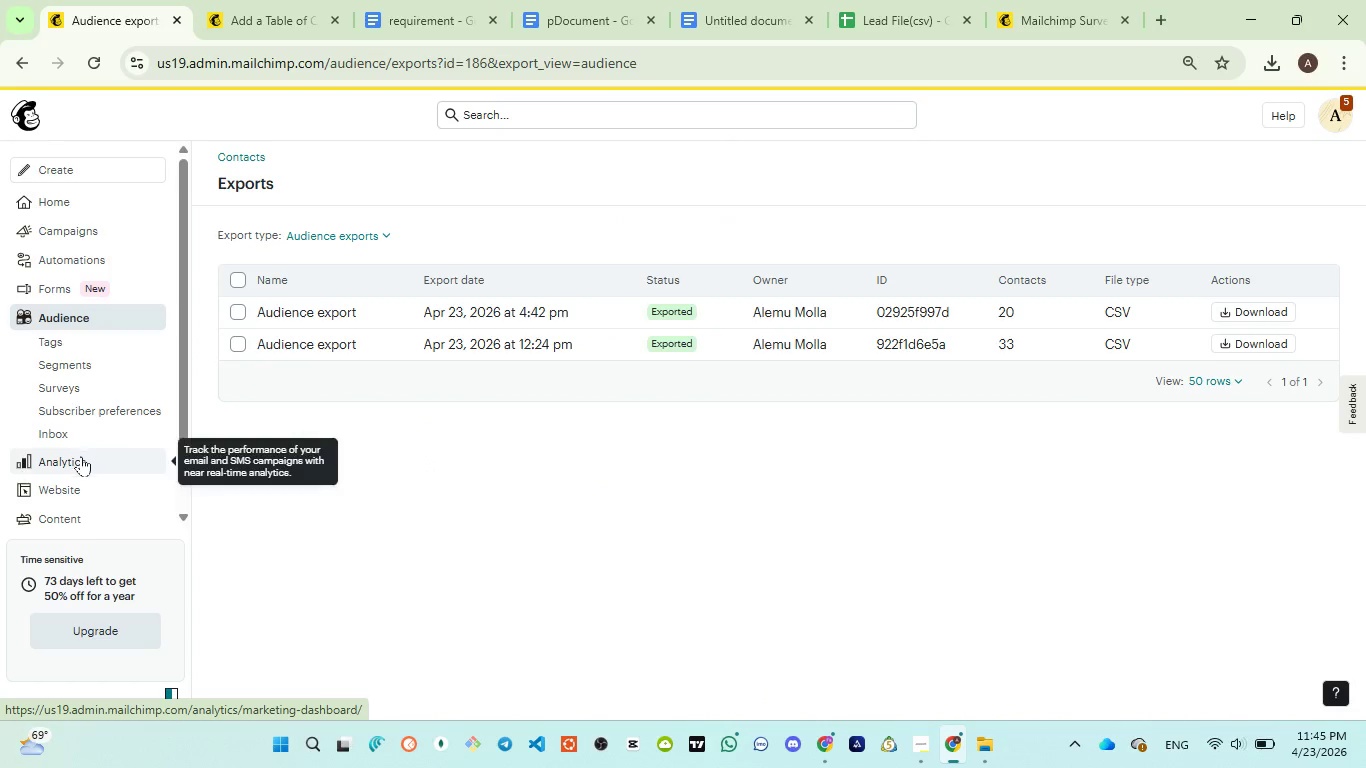 
wait(8.61)
 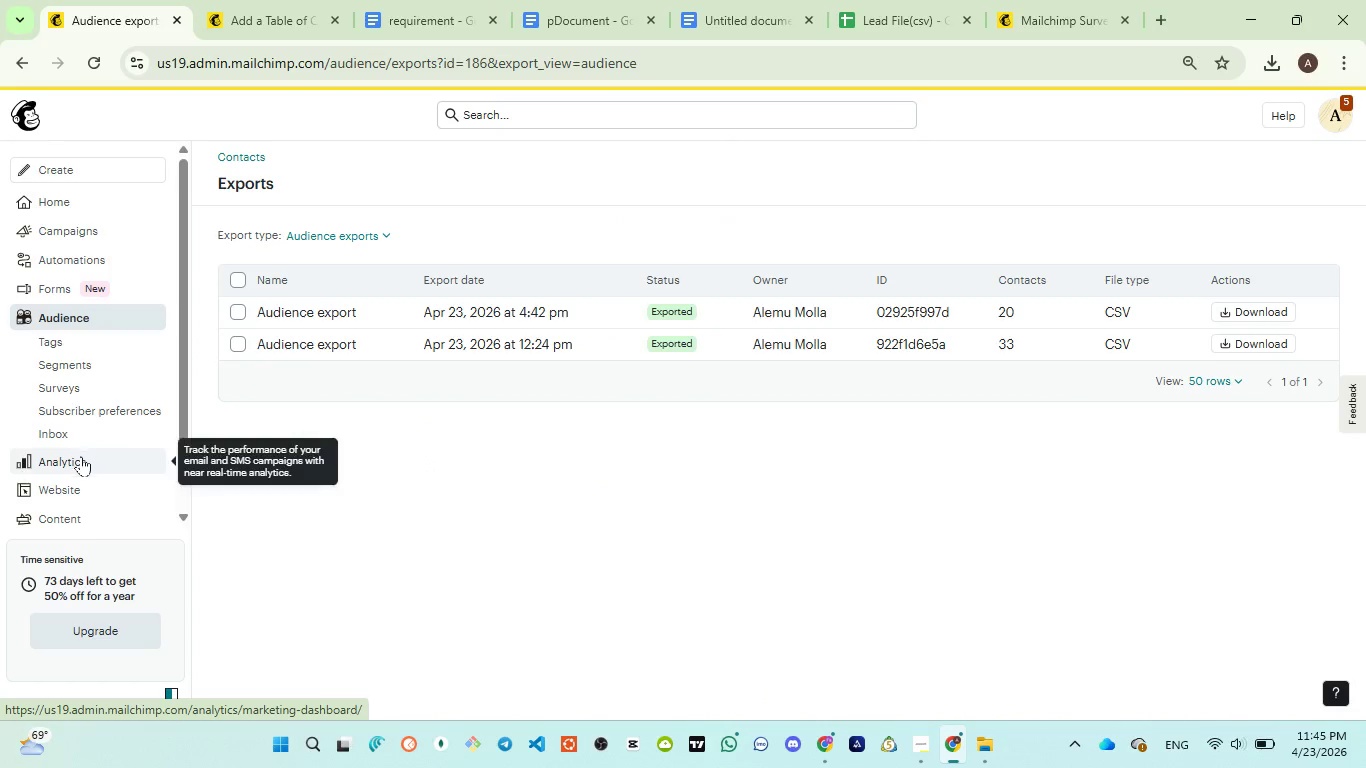 
left_click([1187, 61])
 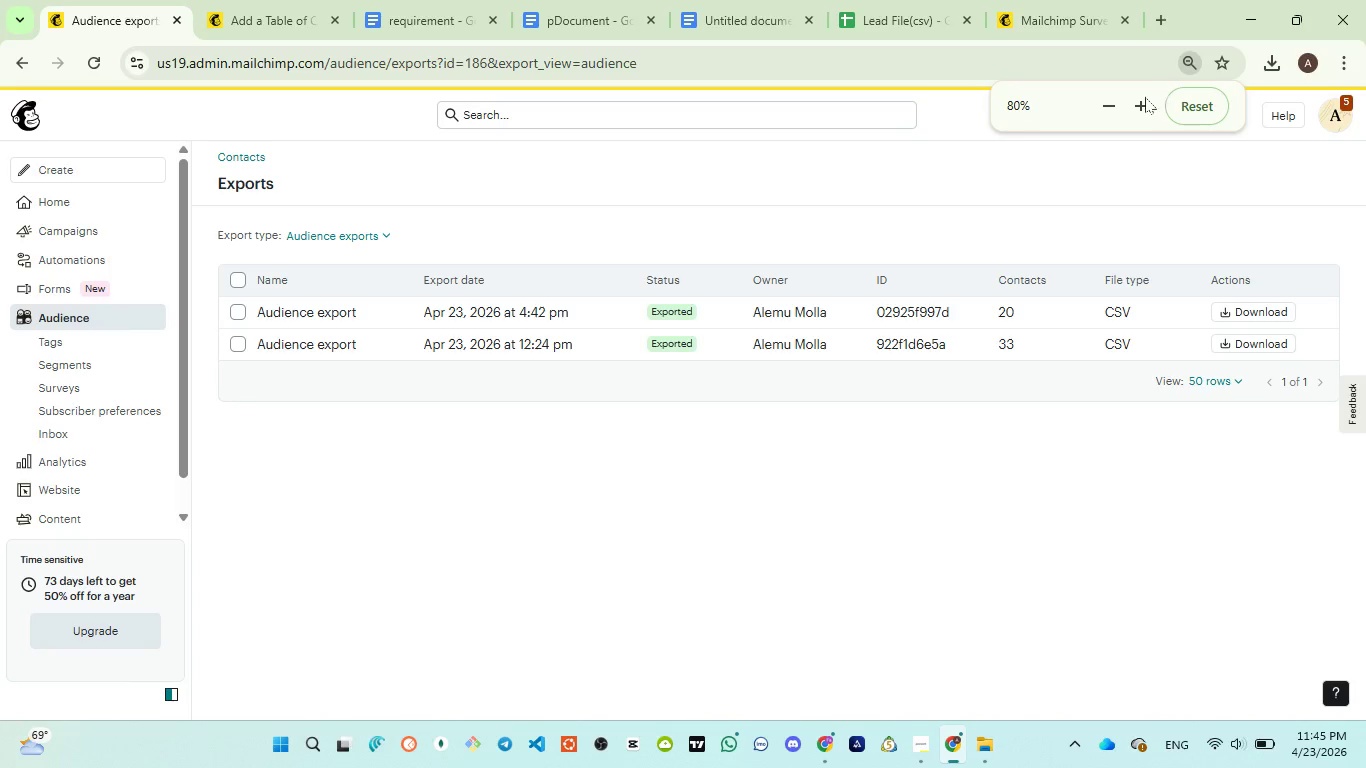 
left_click([1138, 102])
 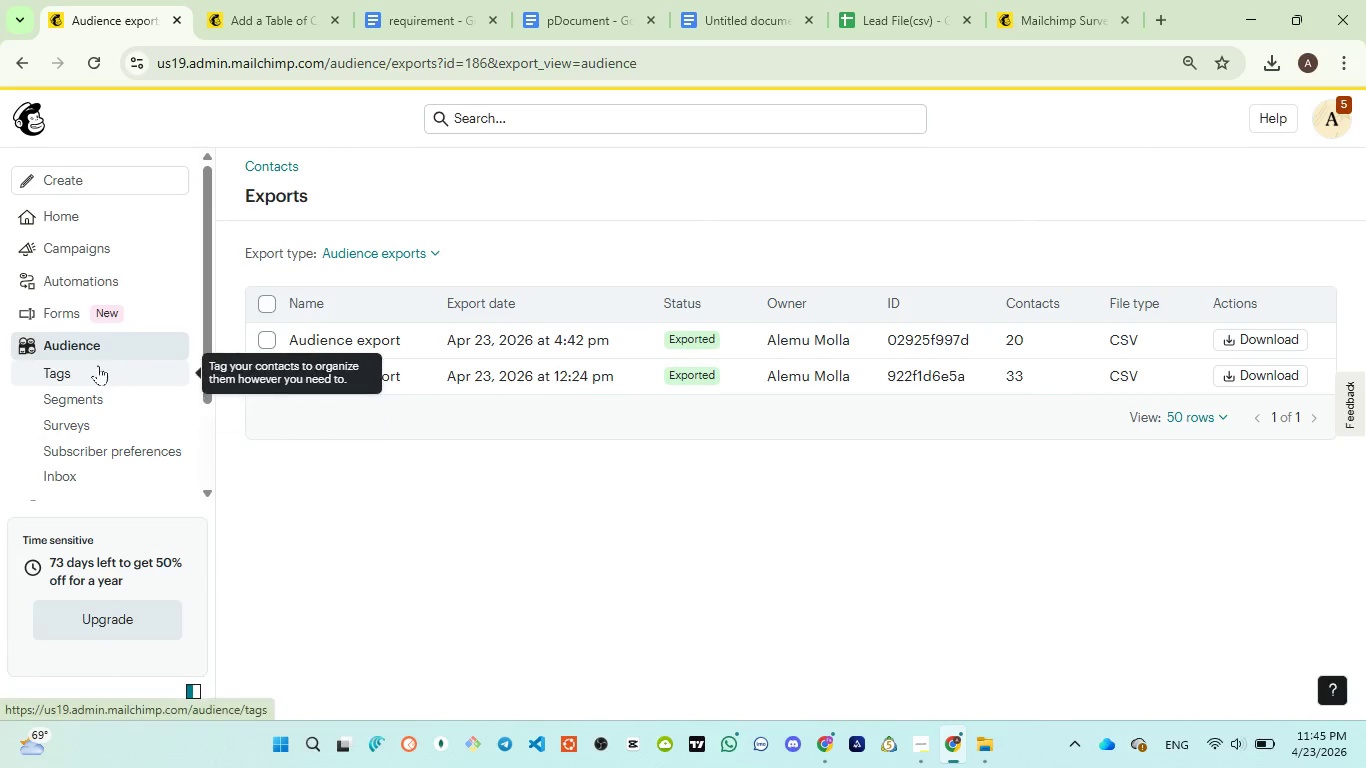 
left_click([105, 343])
 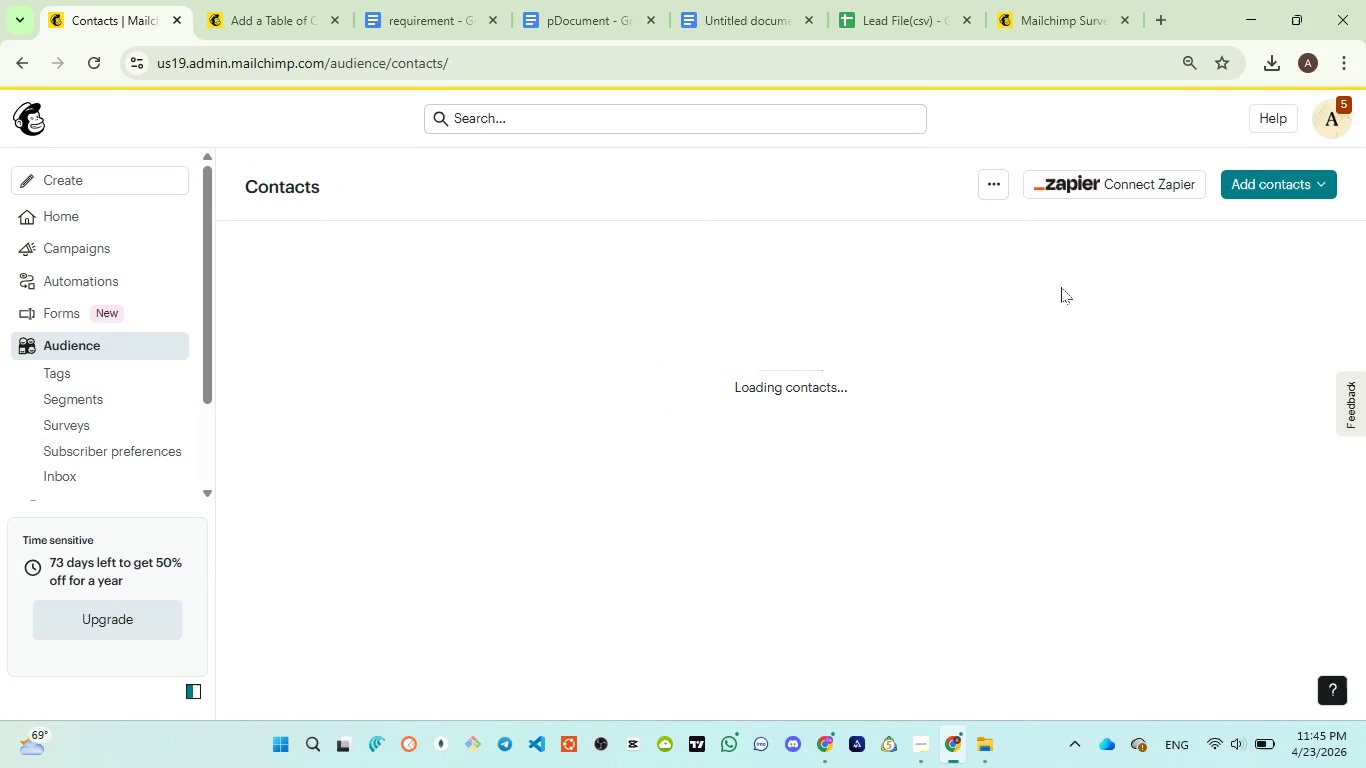 
wait(5.73)
 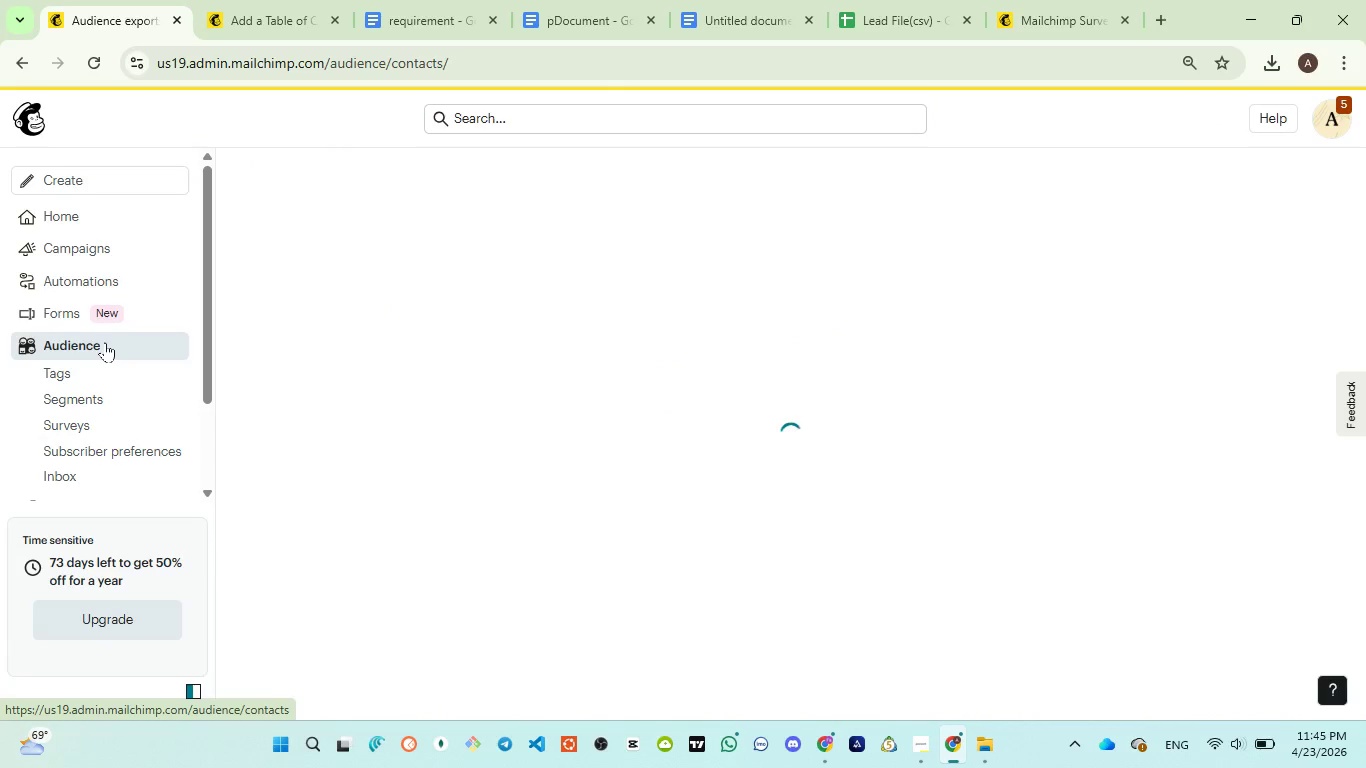 
left_click([973, 181])
 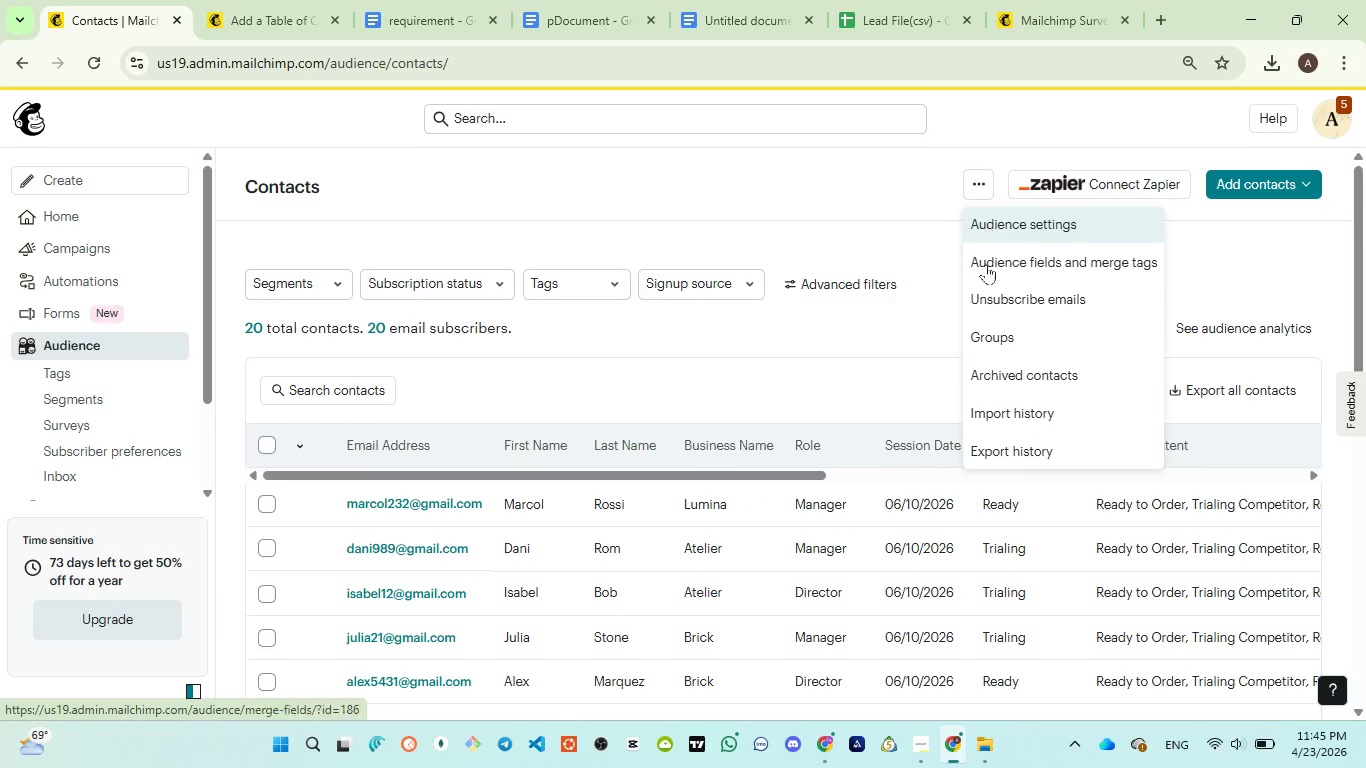 
left_click([987, 327])
 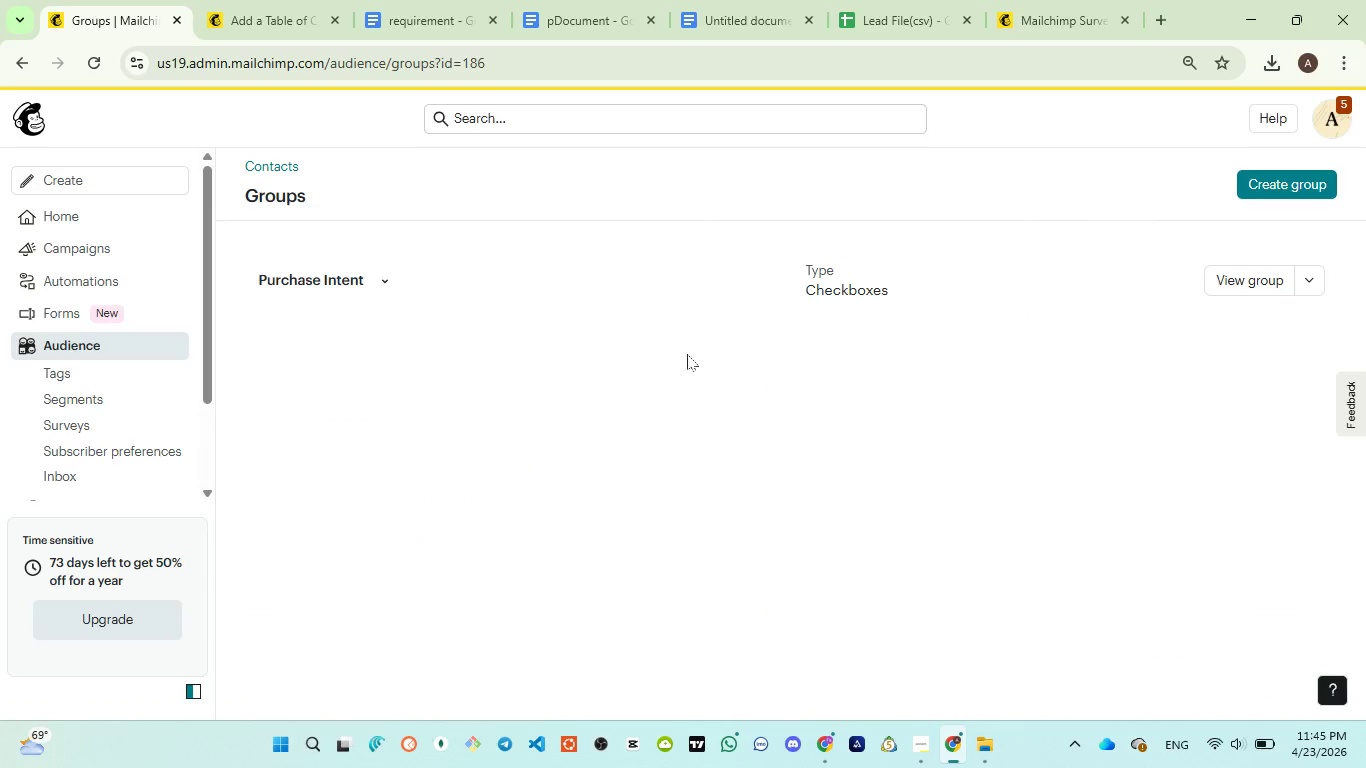 
left_click([383, 279])
 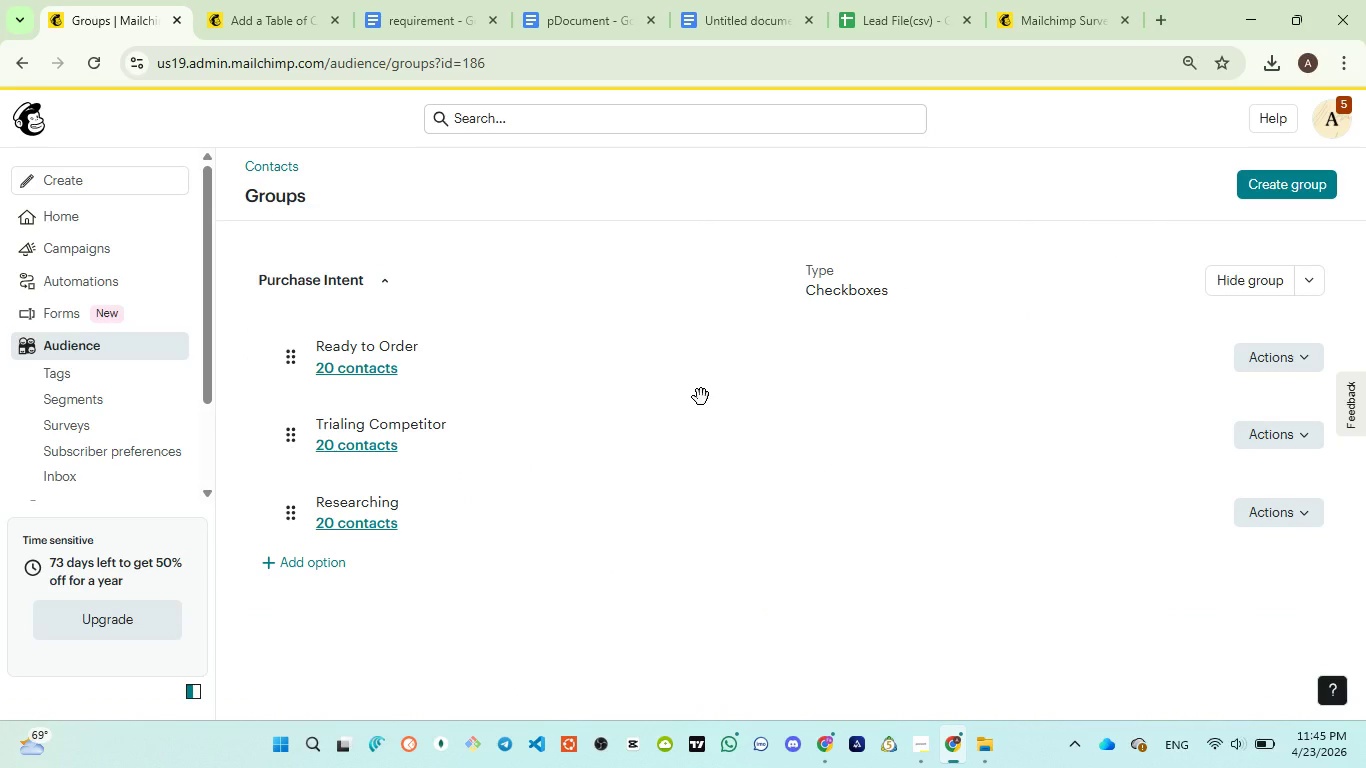 
wait(5.48)
 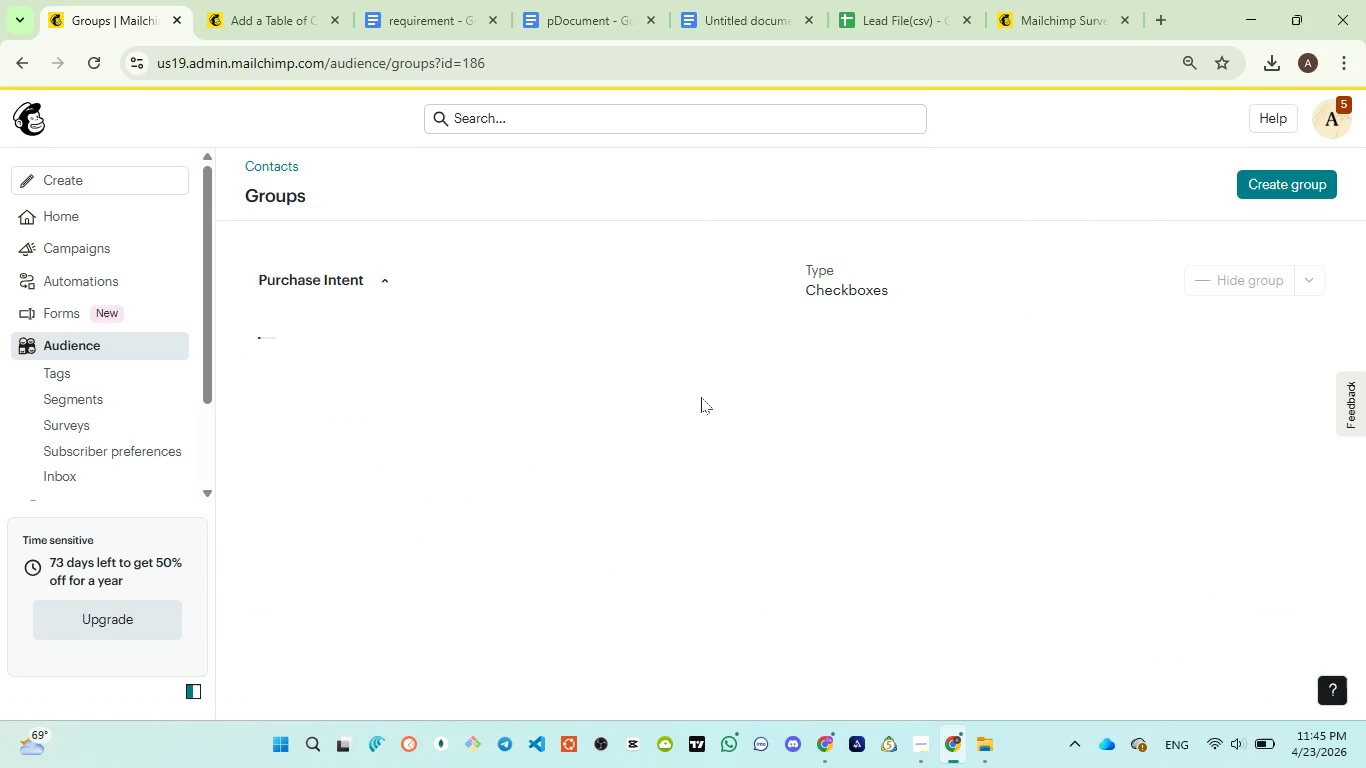 
key(Meta+PrintScreen)
 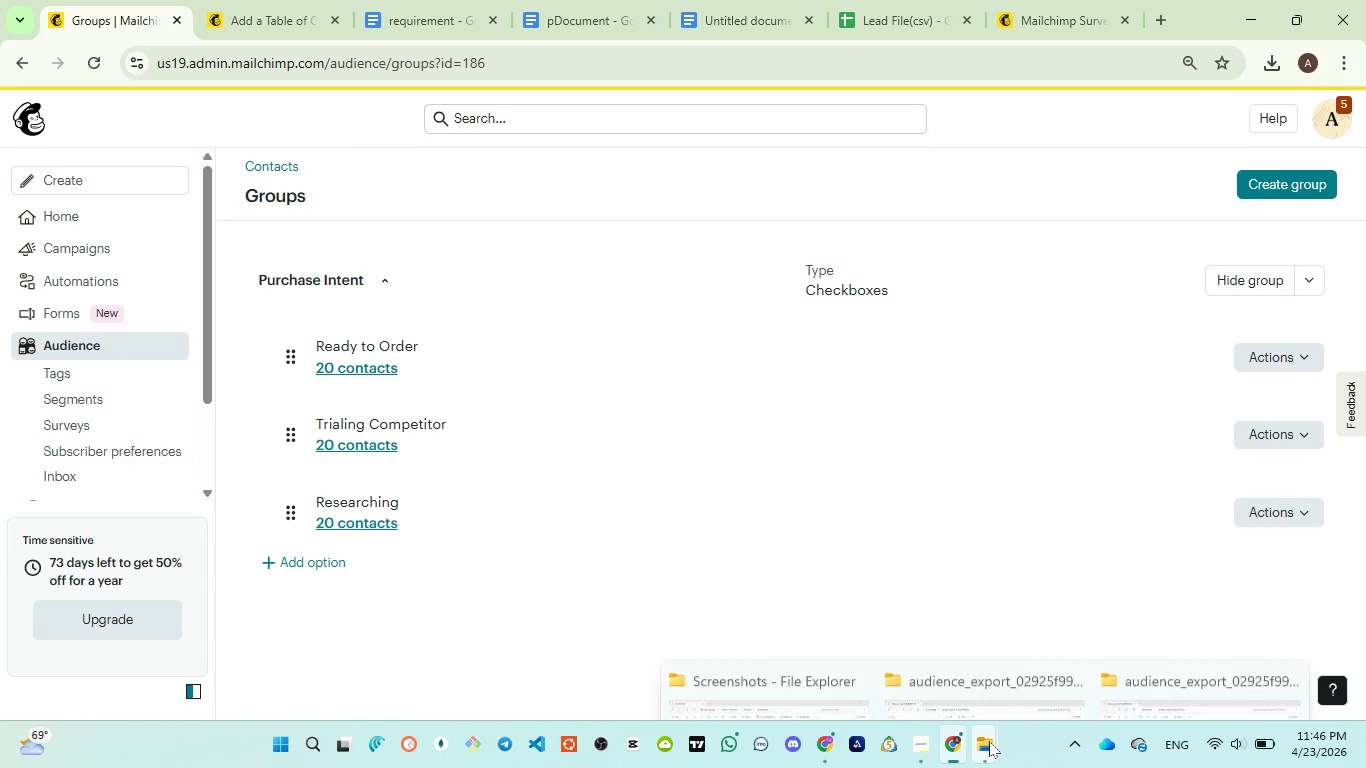 
left_click([981, 644])
 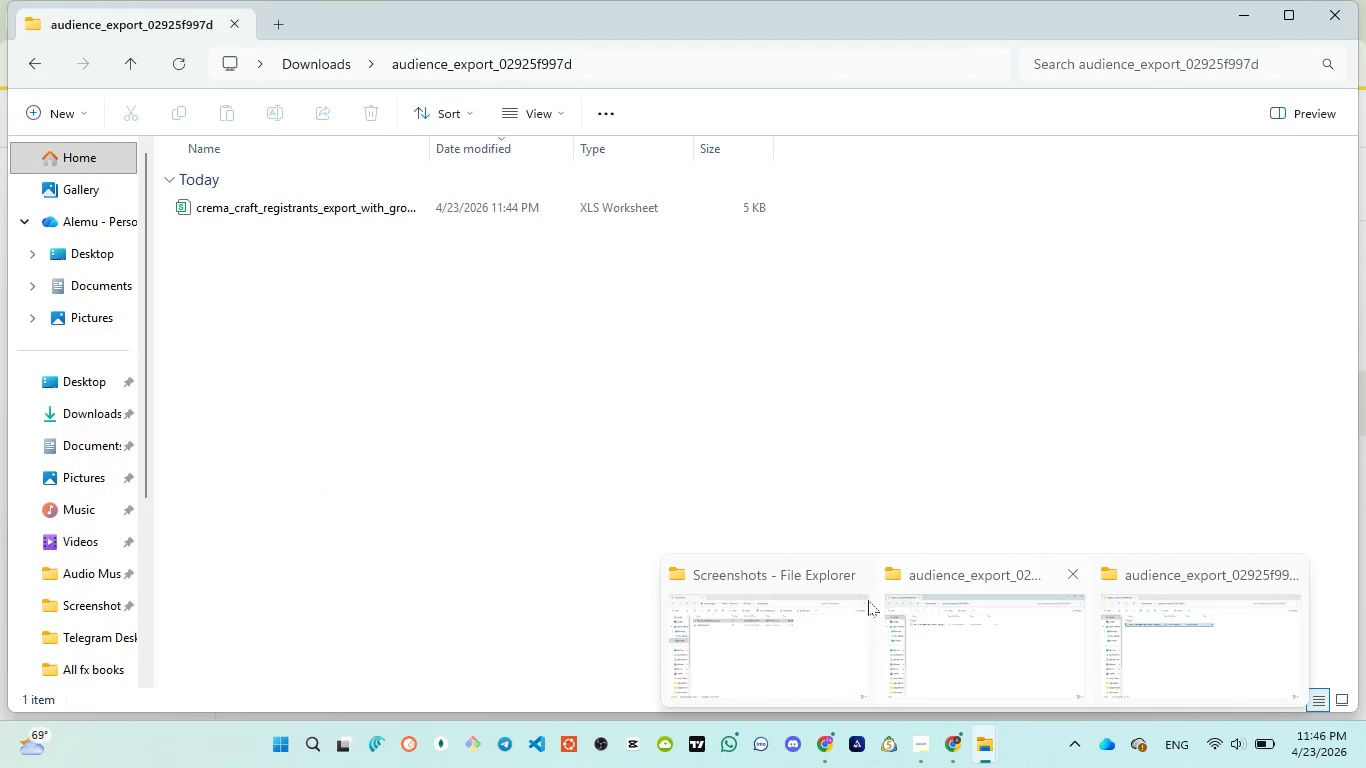 
left_click([856, 582])
 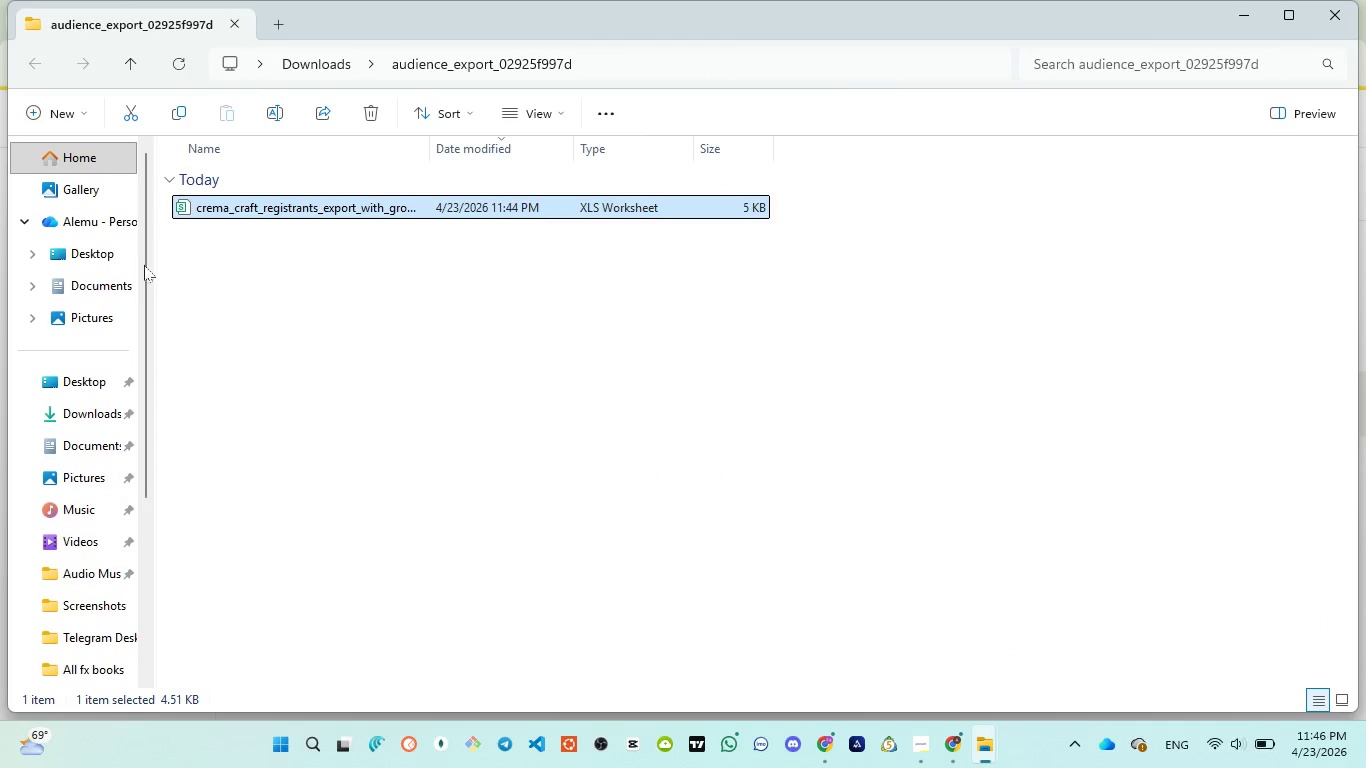 
left_click([95, 313])
 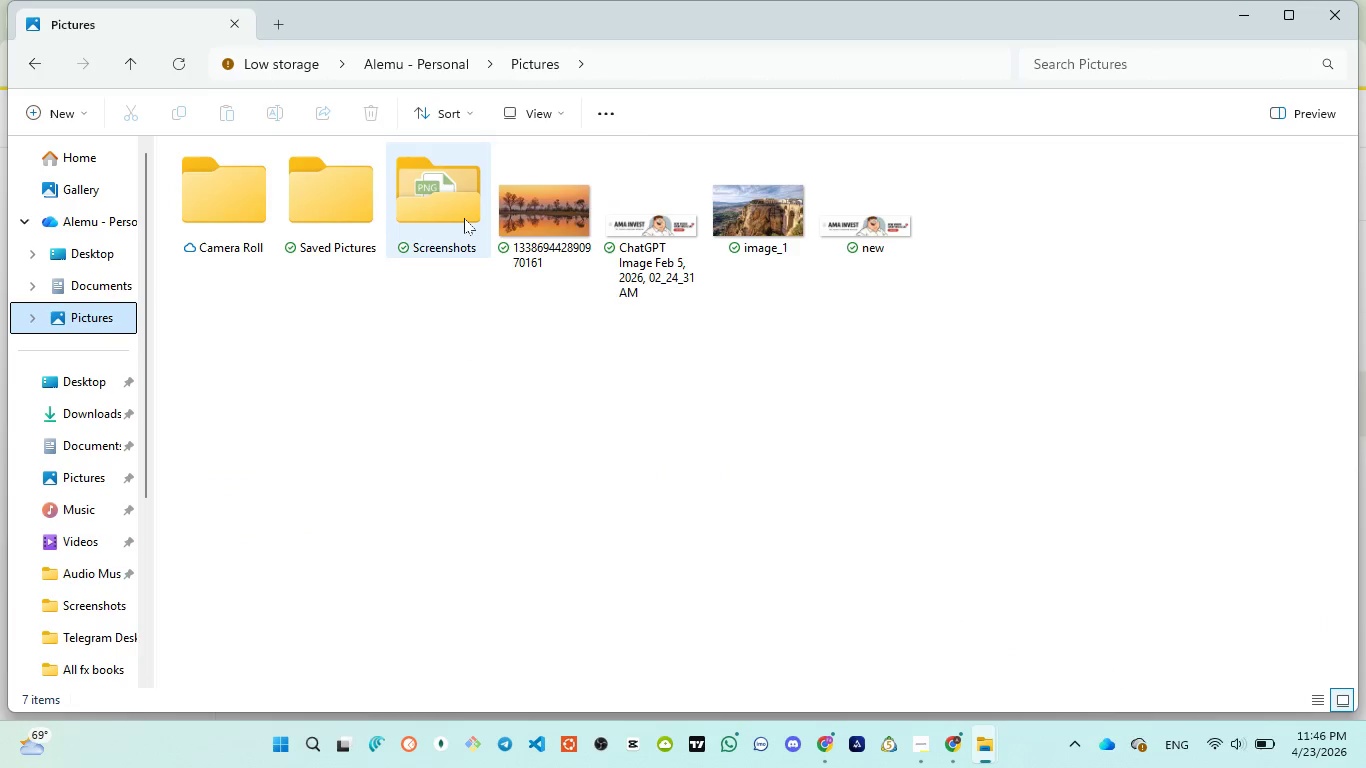 
double_click([465, 218])
 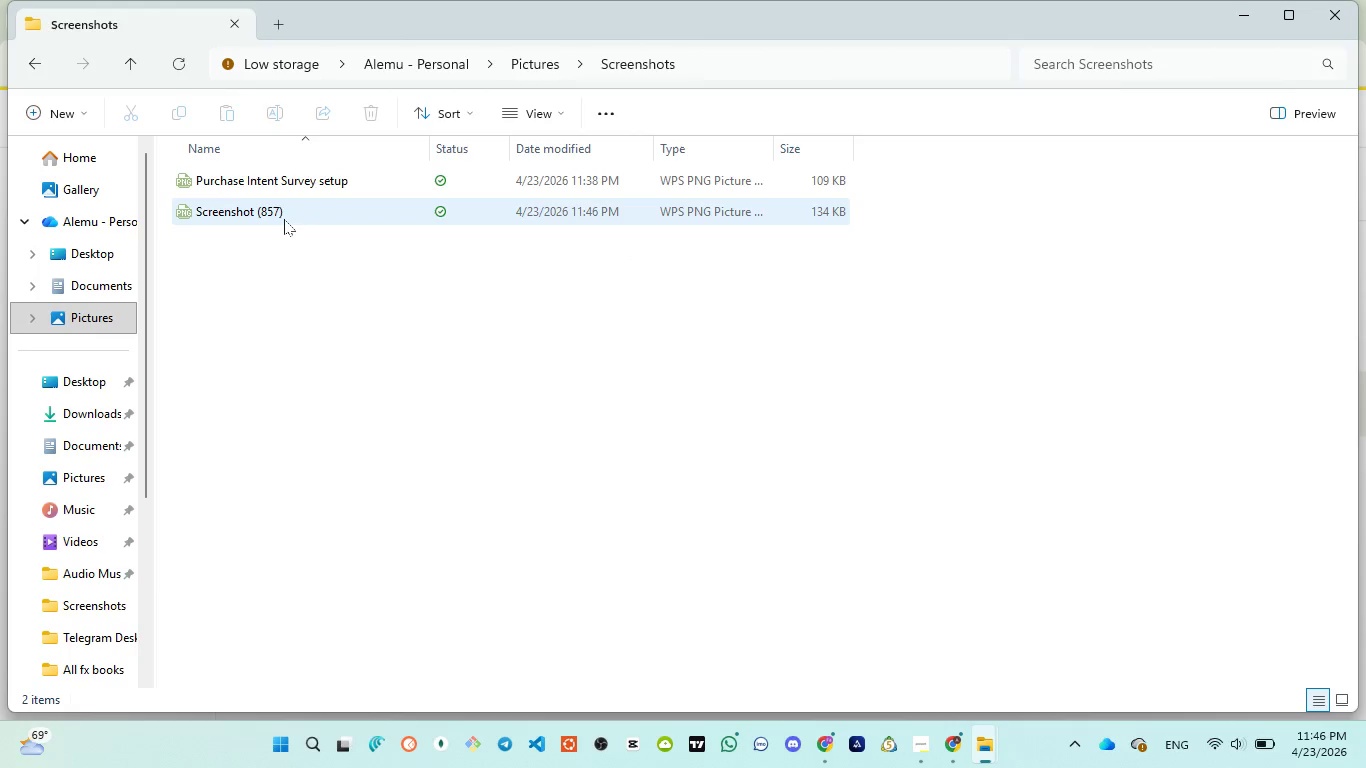 
left_click([283, 217])
 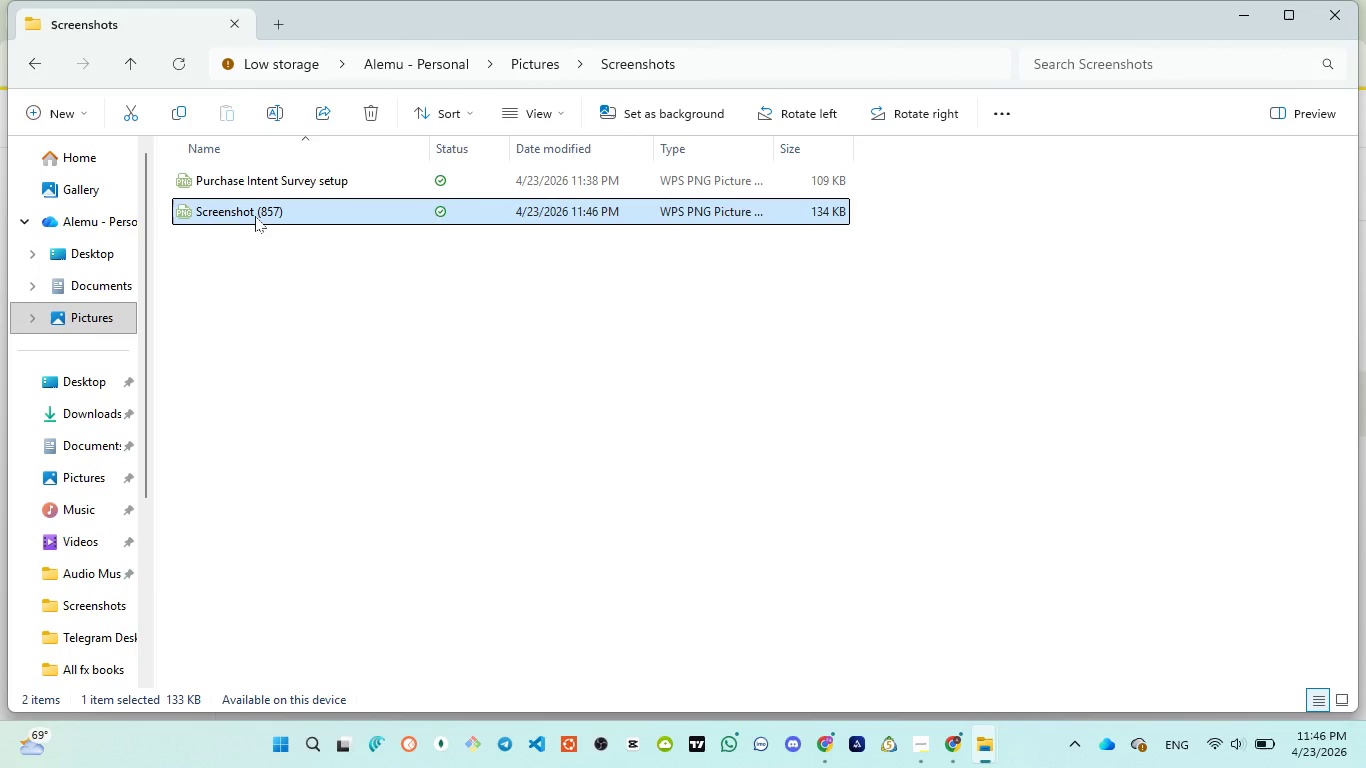 
left_click([255, 216])
 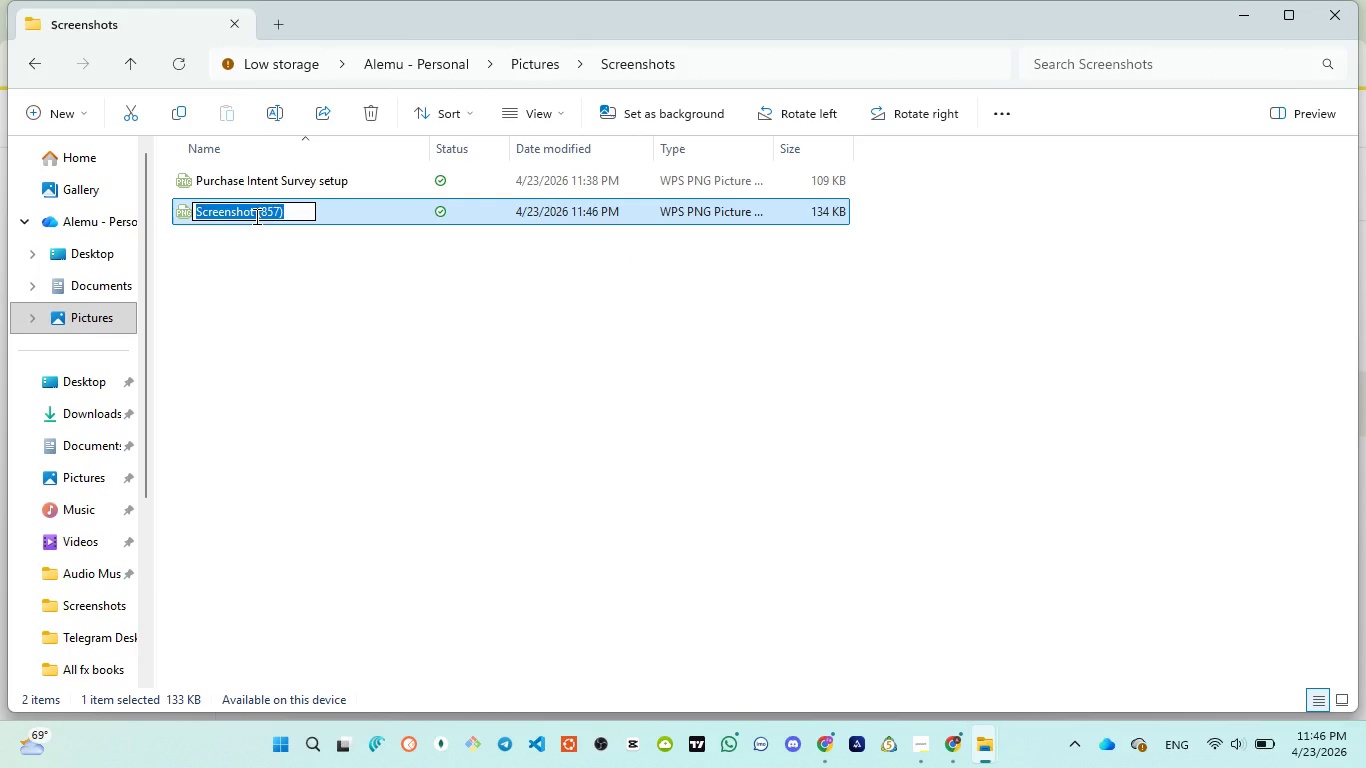 
type(Groups)
 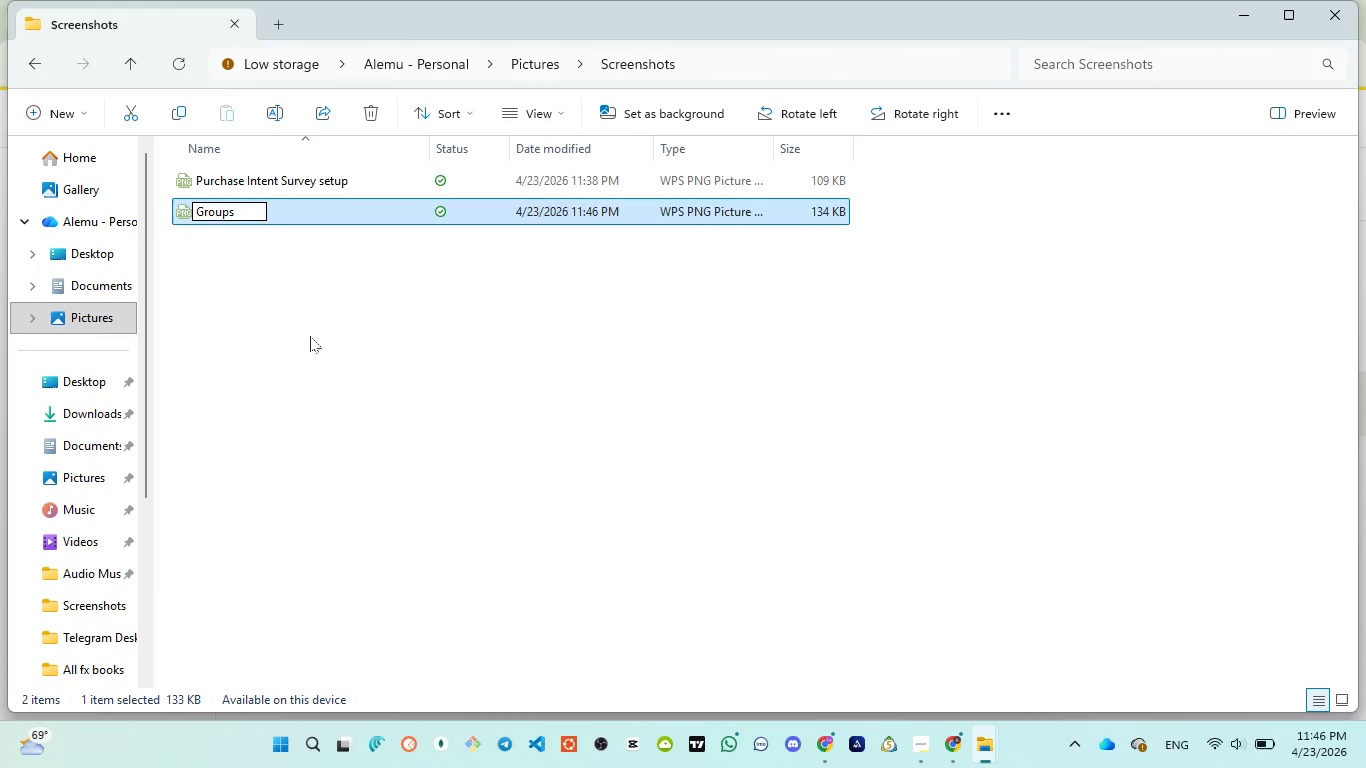 
left_click([318, 357])
 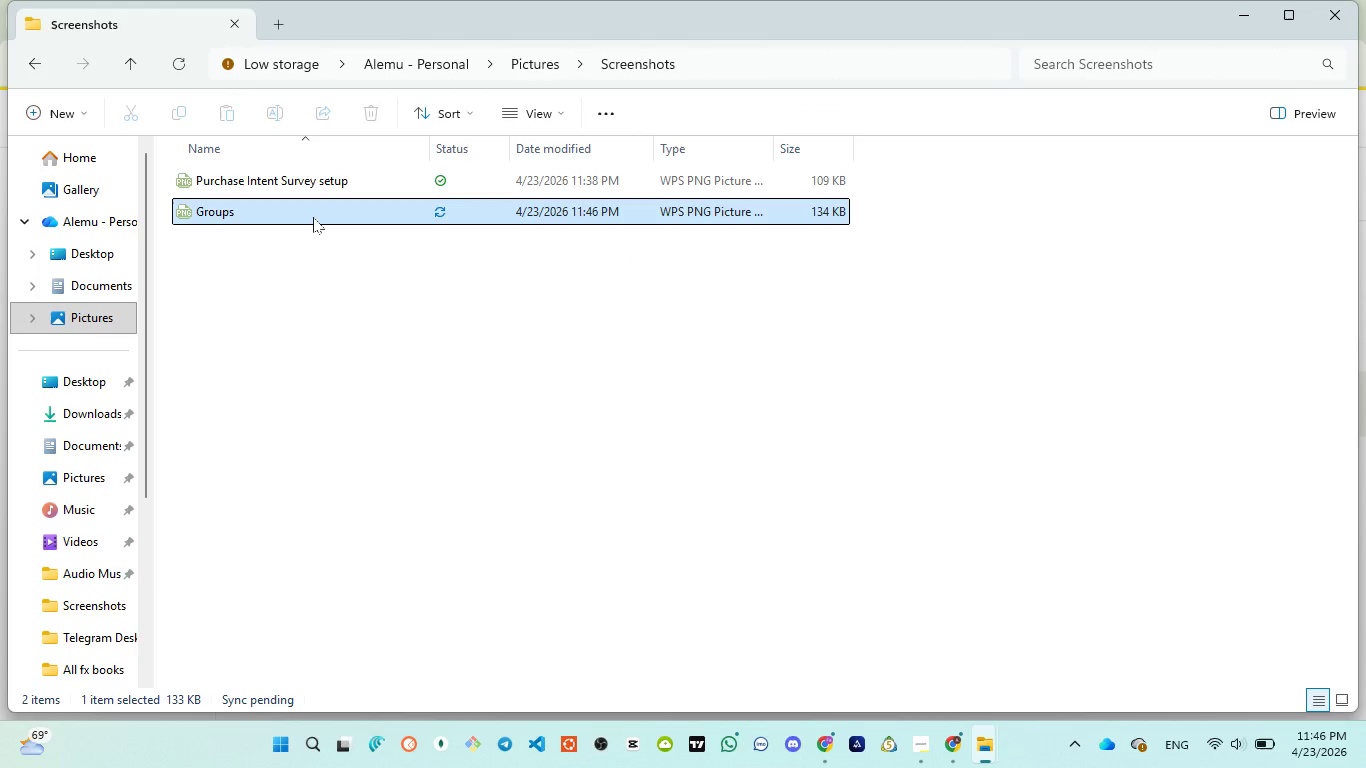 
double_click([313, 217])
 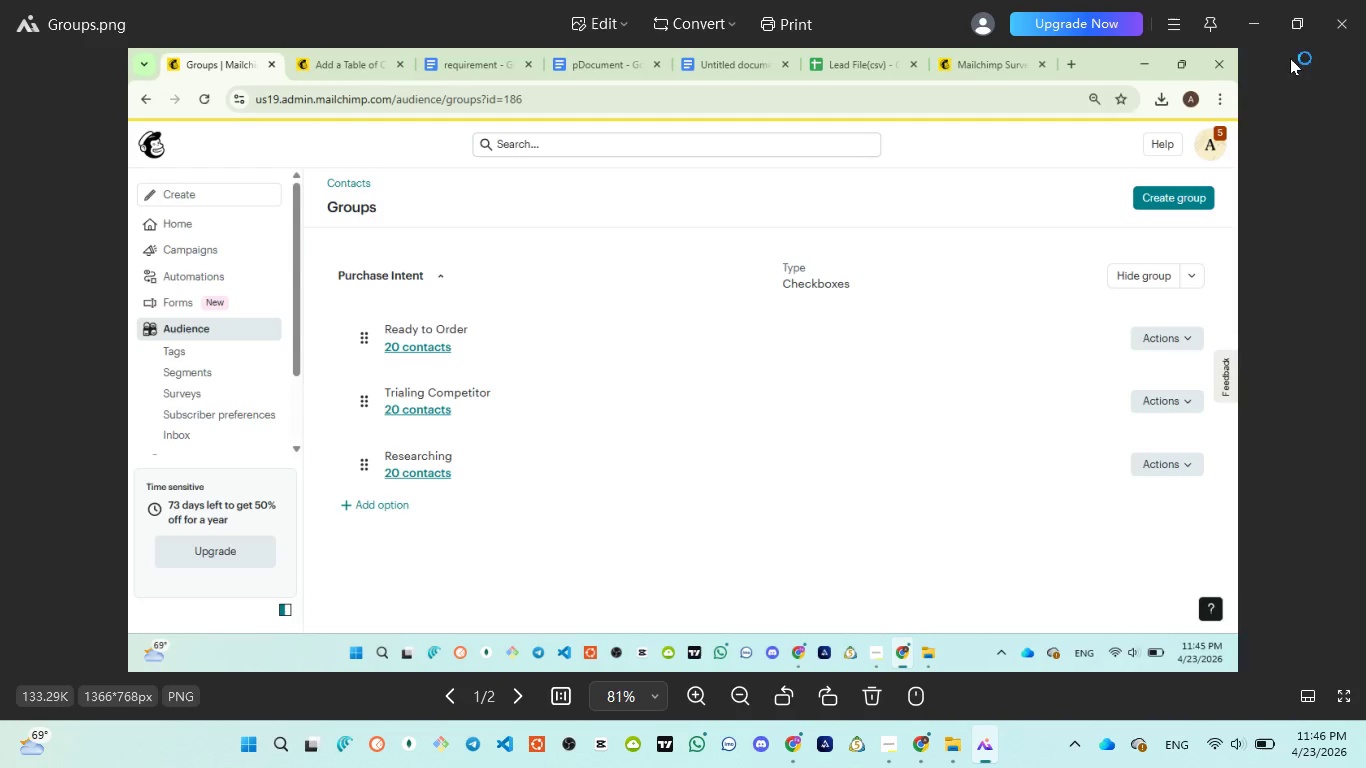 
left_click([1337, 23])
 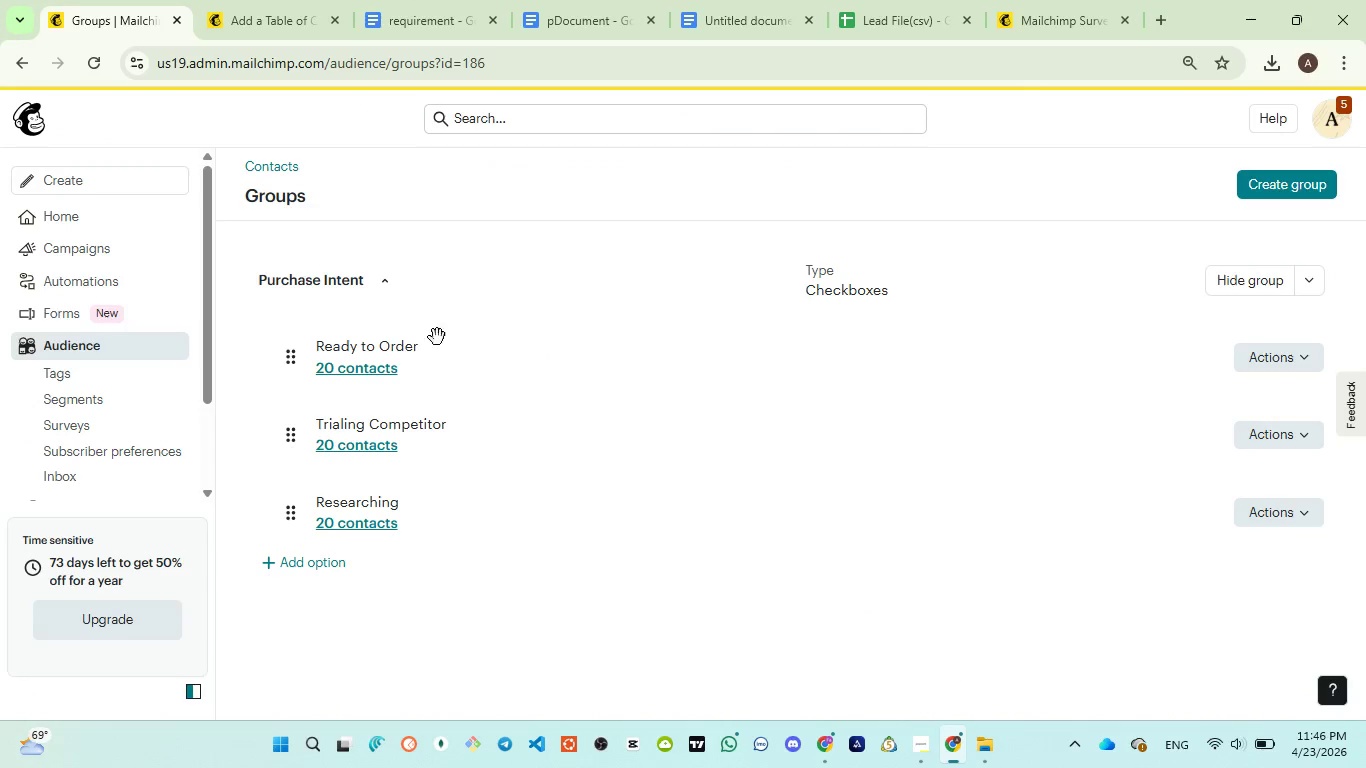 
left_click([100, 380])
 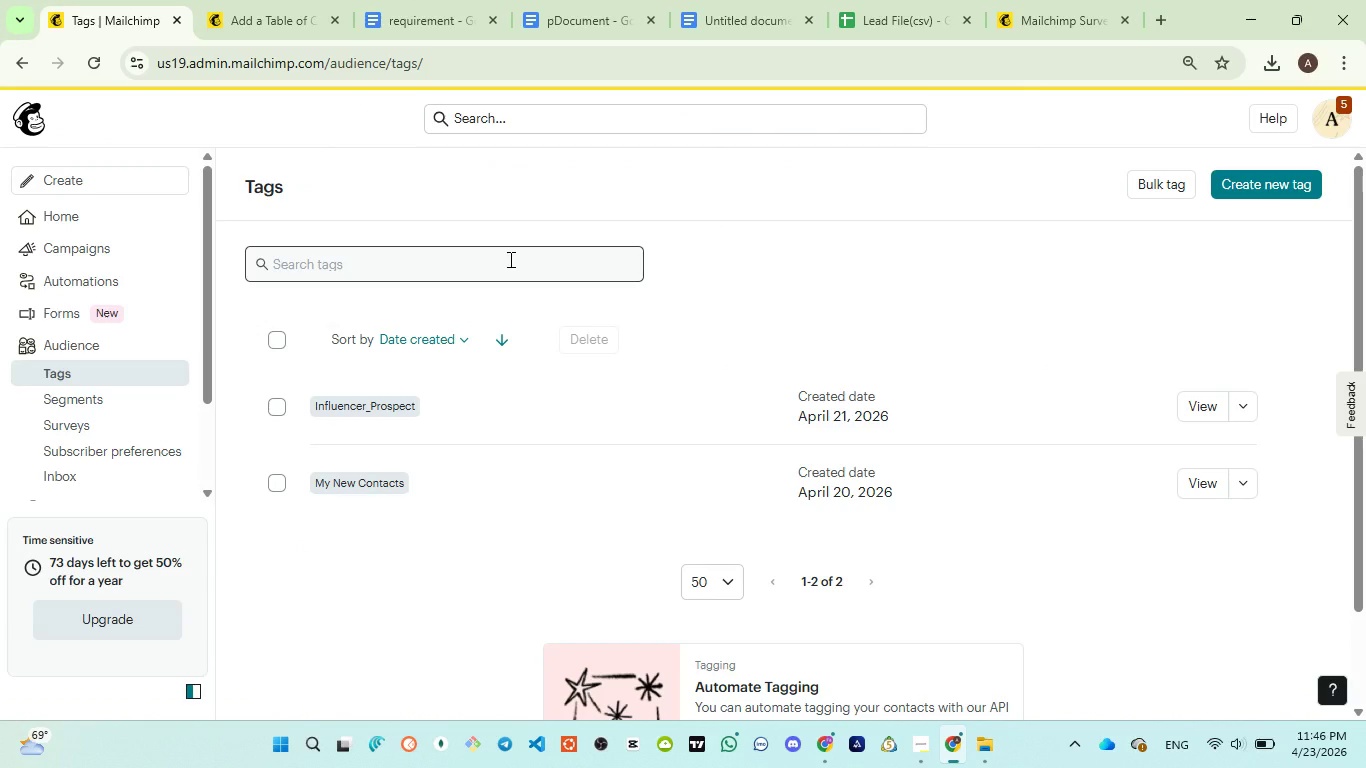 
wait(7.78)
 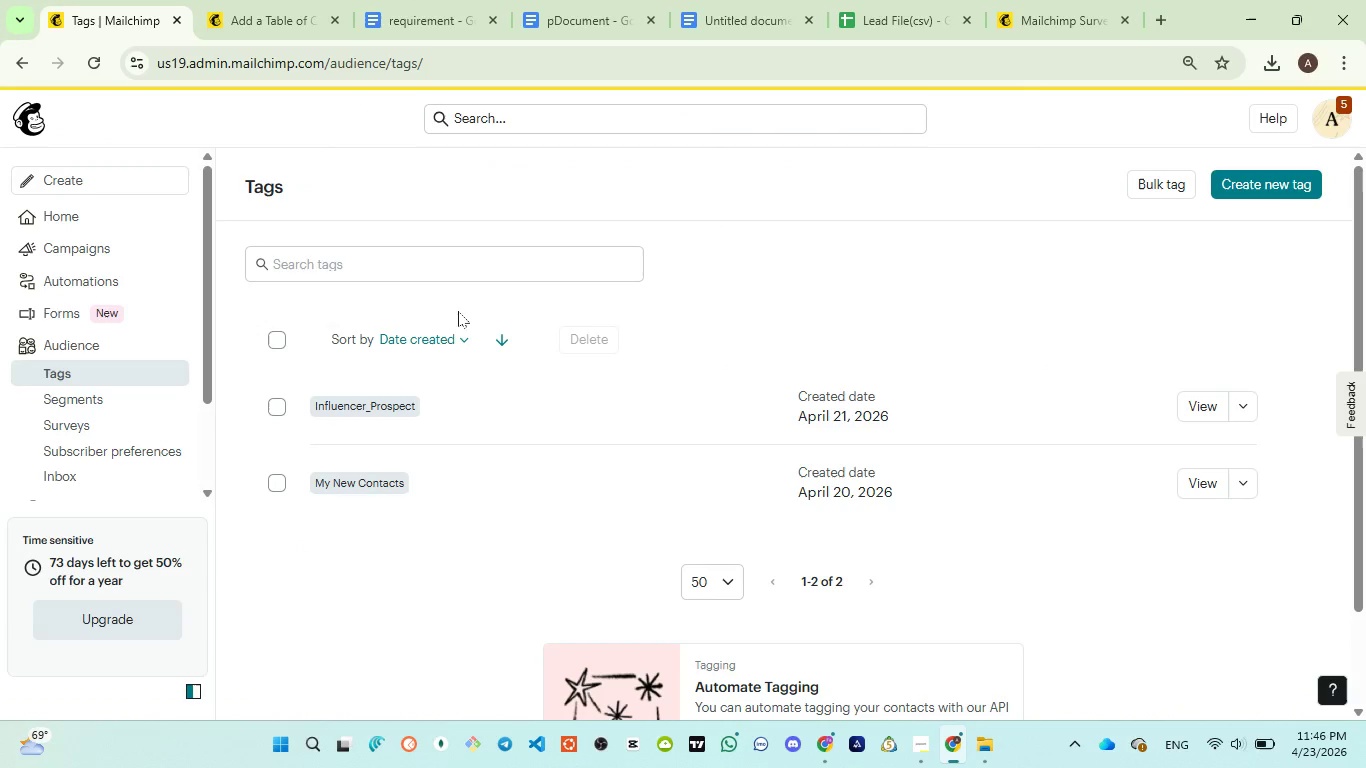 
left_click([509, 259])
 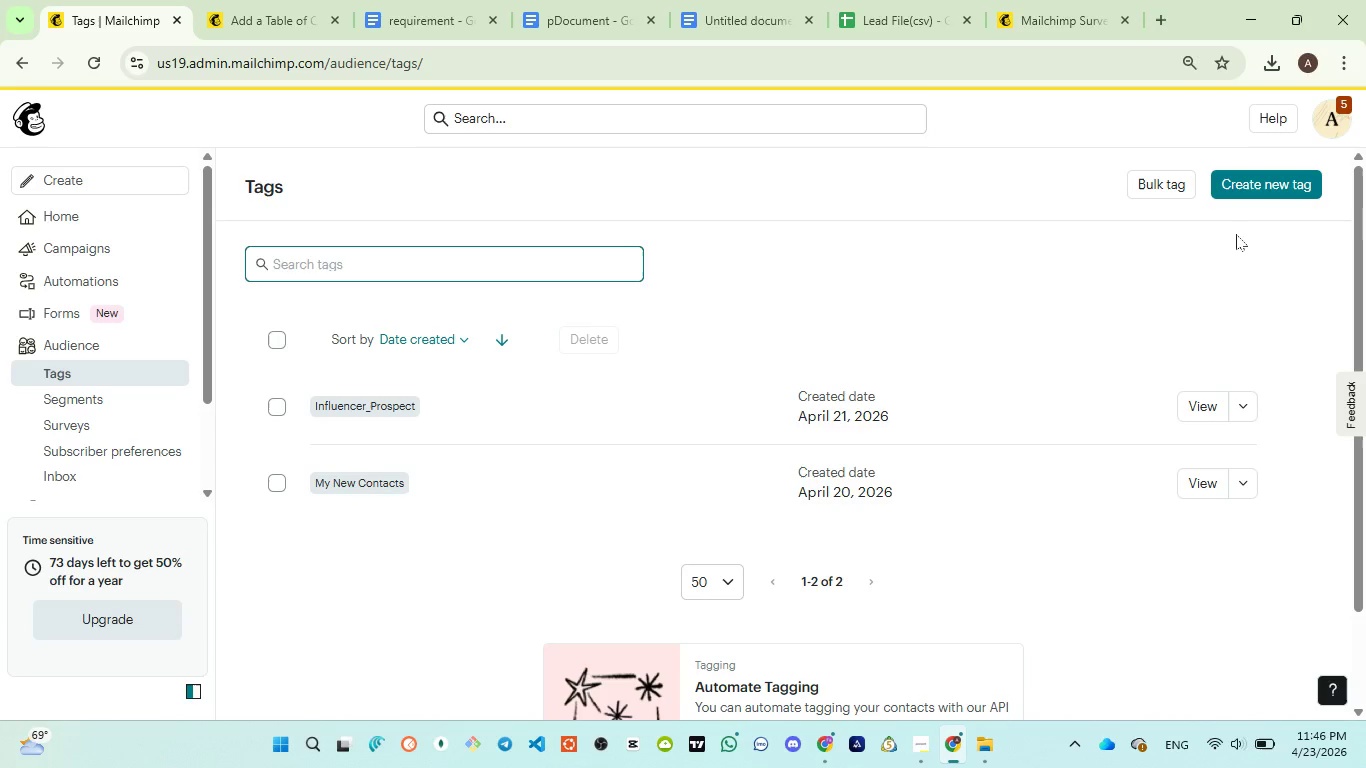 
left_click([1255, 189])
 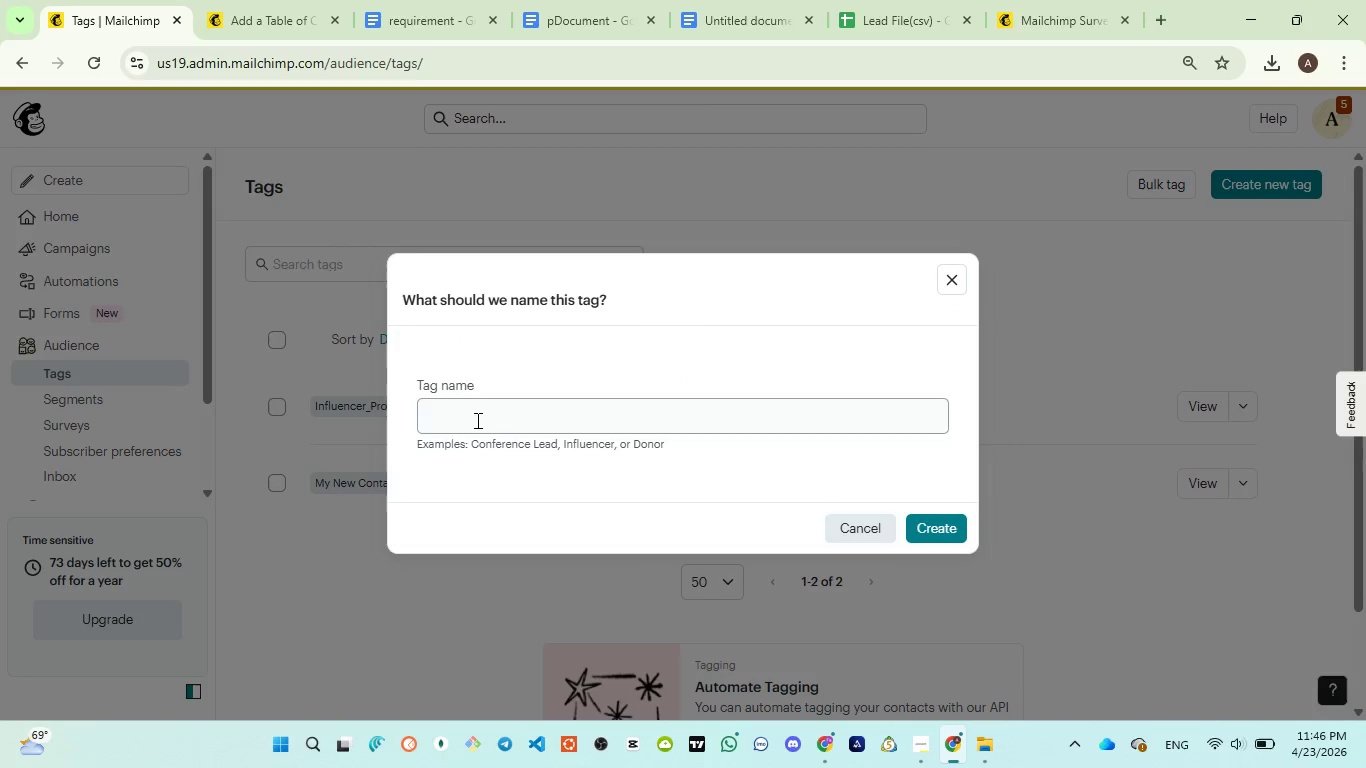 
left_click([475, 420])
 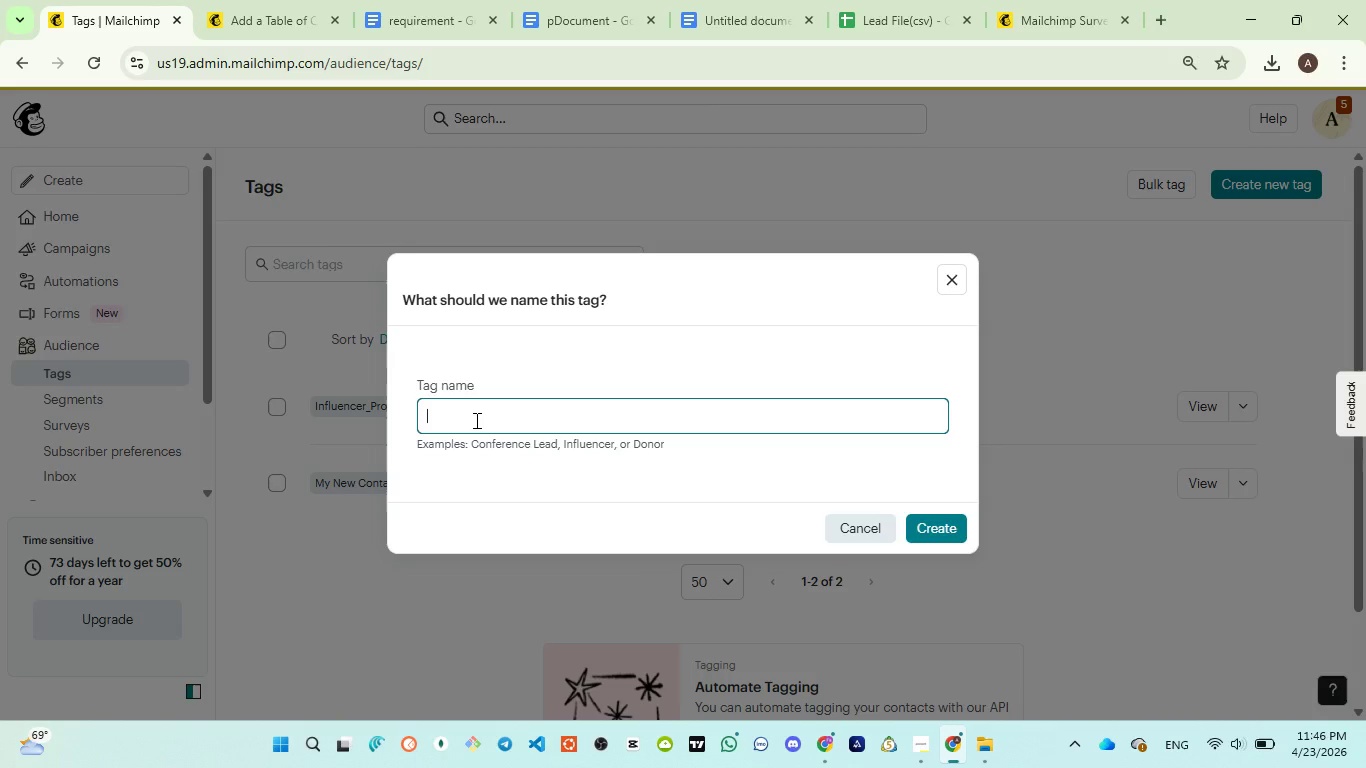 
wait(7.11)
 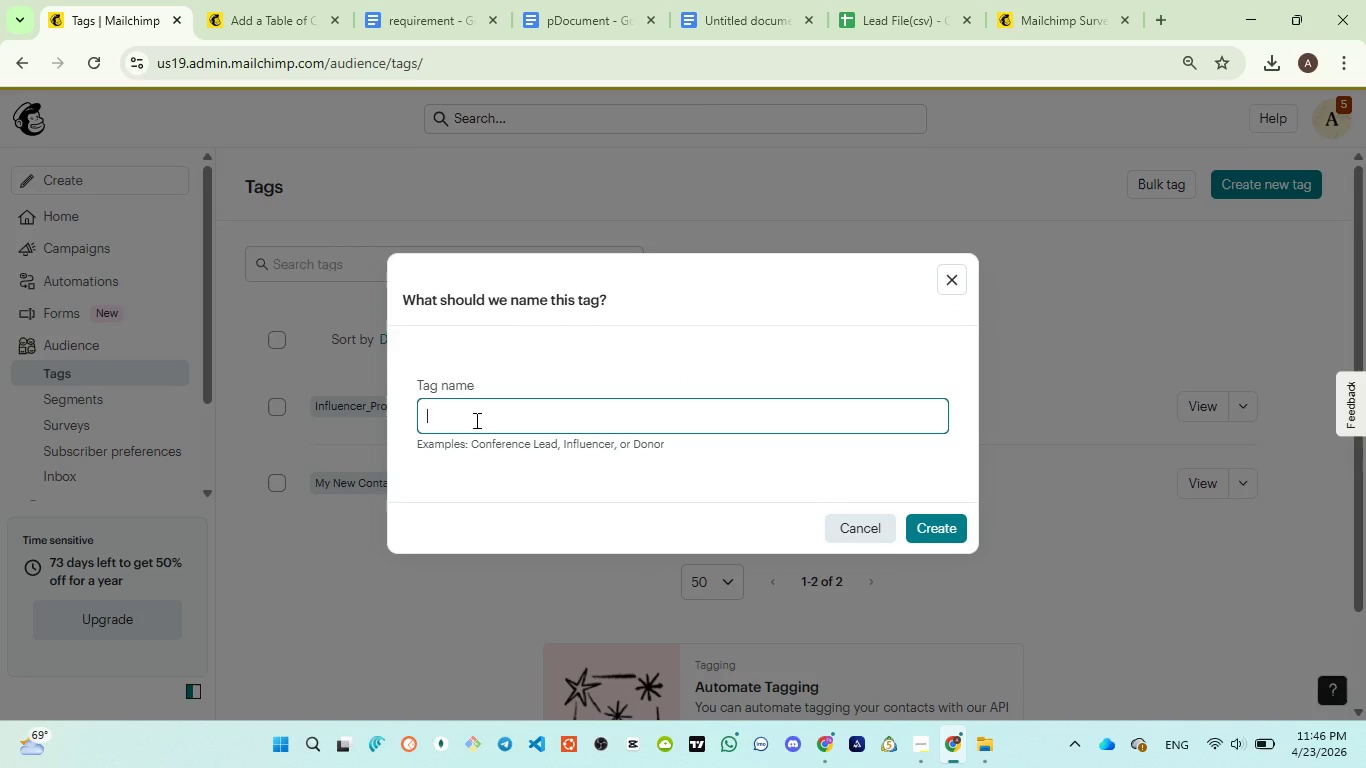 
type(20 coo)
 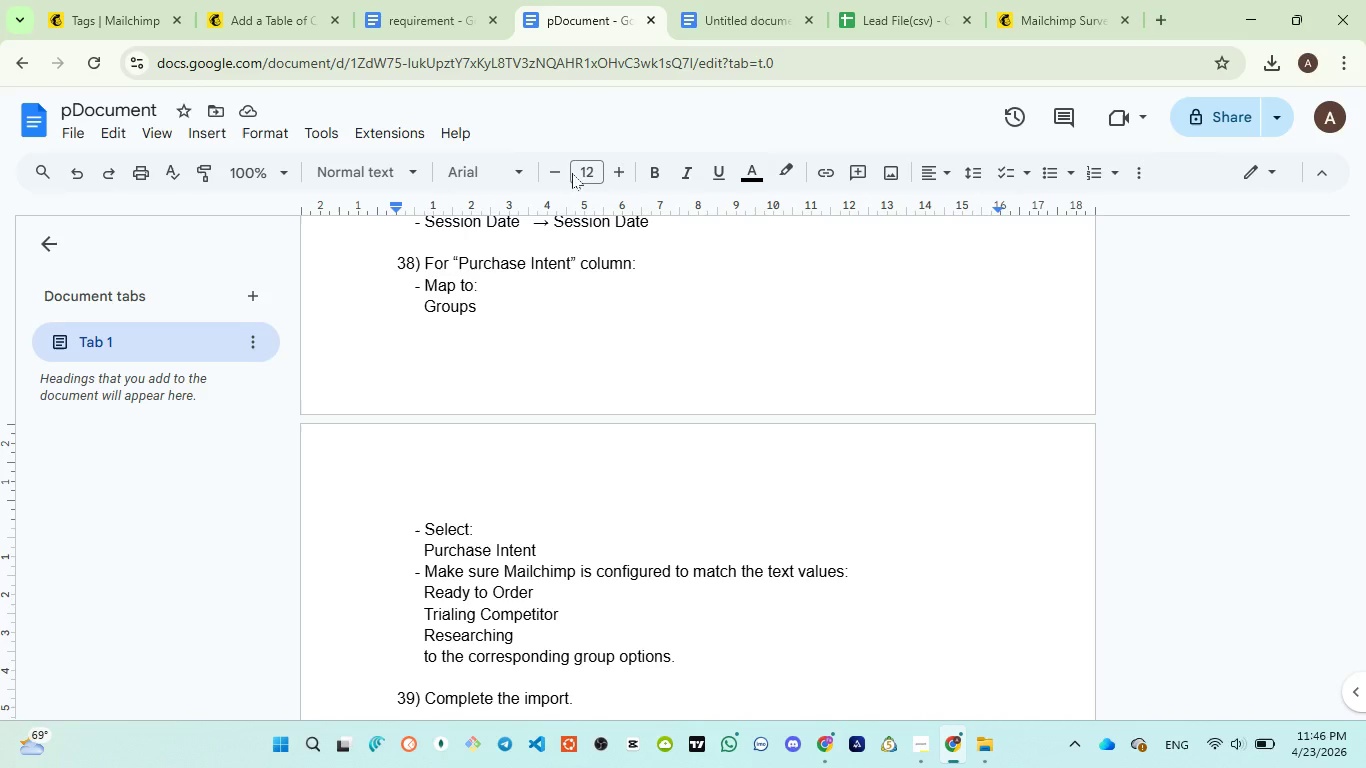 
left_click([395, 21])
 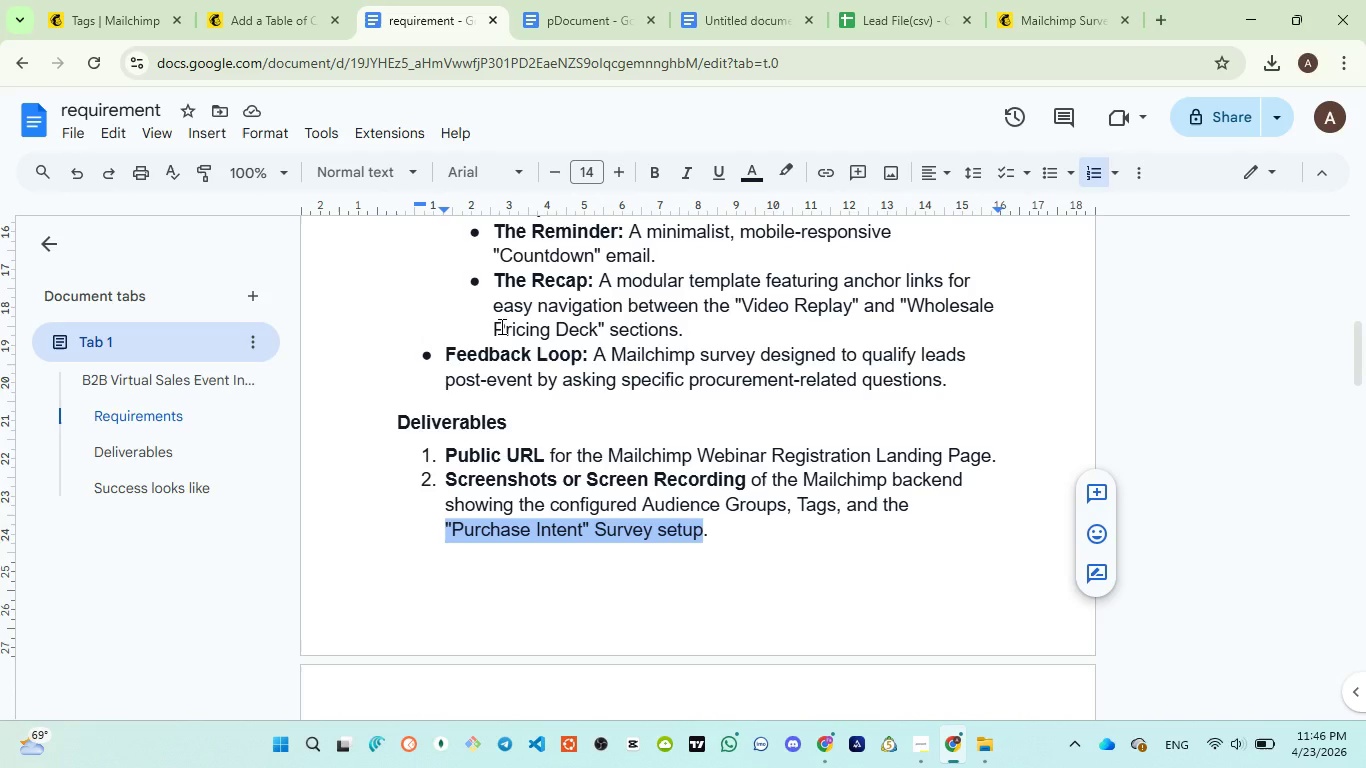 
wait(9.03)
 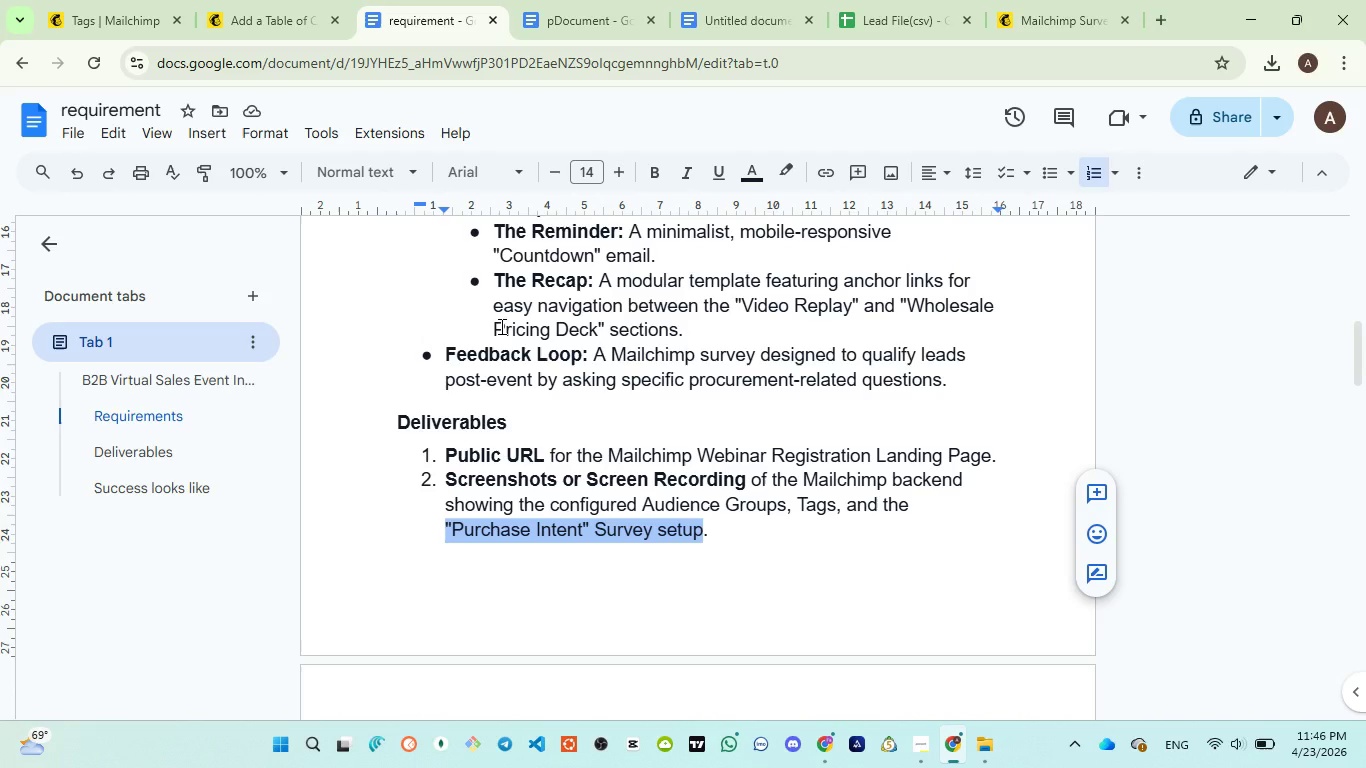 
key(Backspace)
key(Backspace)
type(ontacts)
 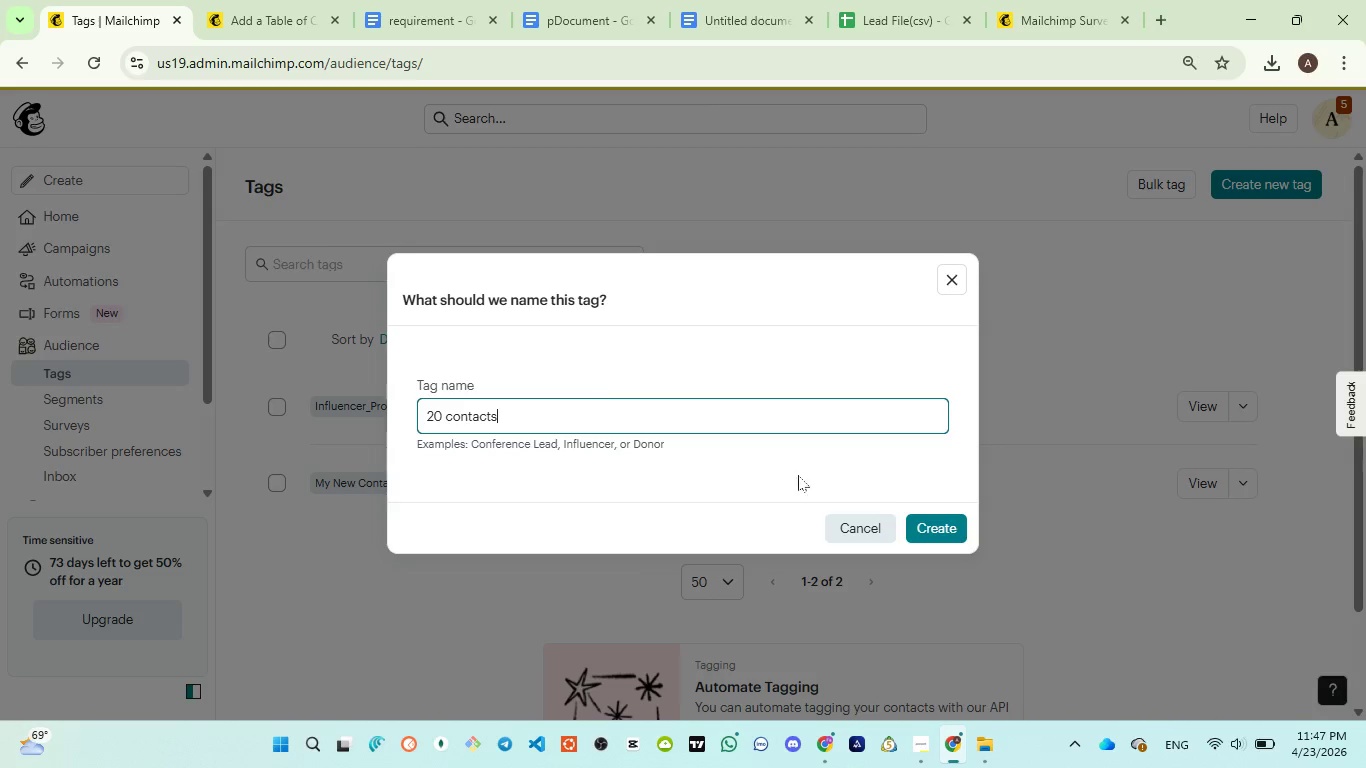 
left_click([929, 522])
 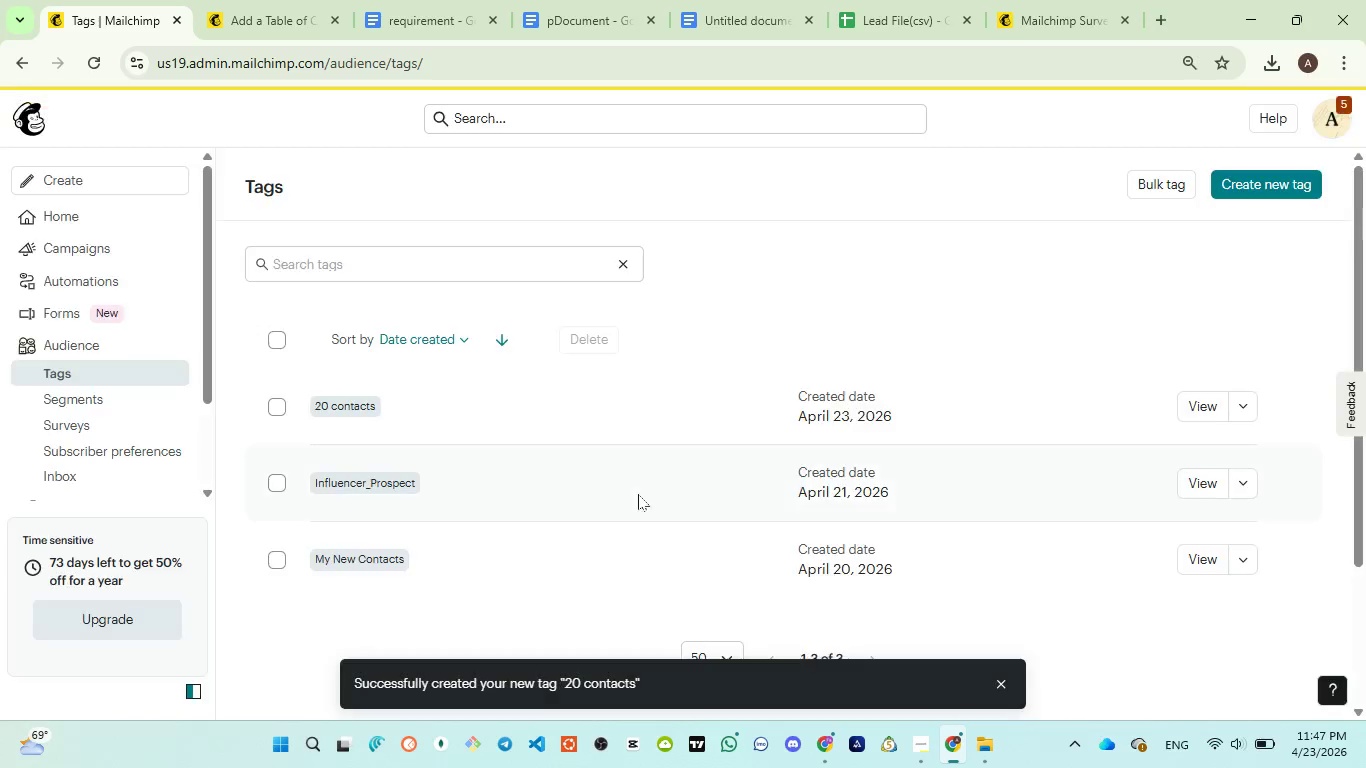 
scroll: coordinate [712, 506], scroll_direction: up, amount: 3.0
 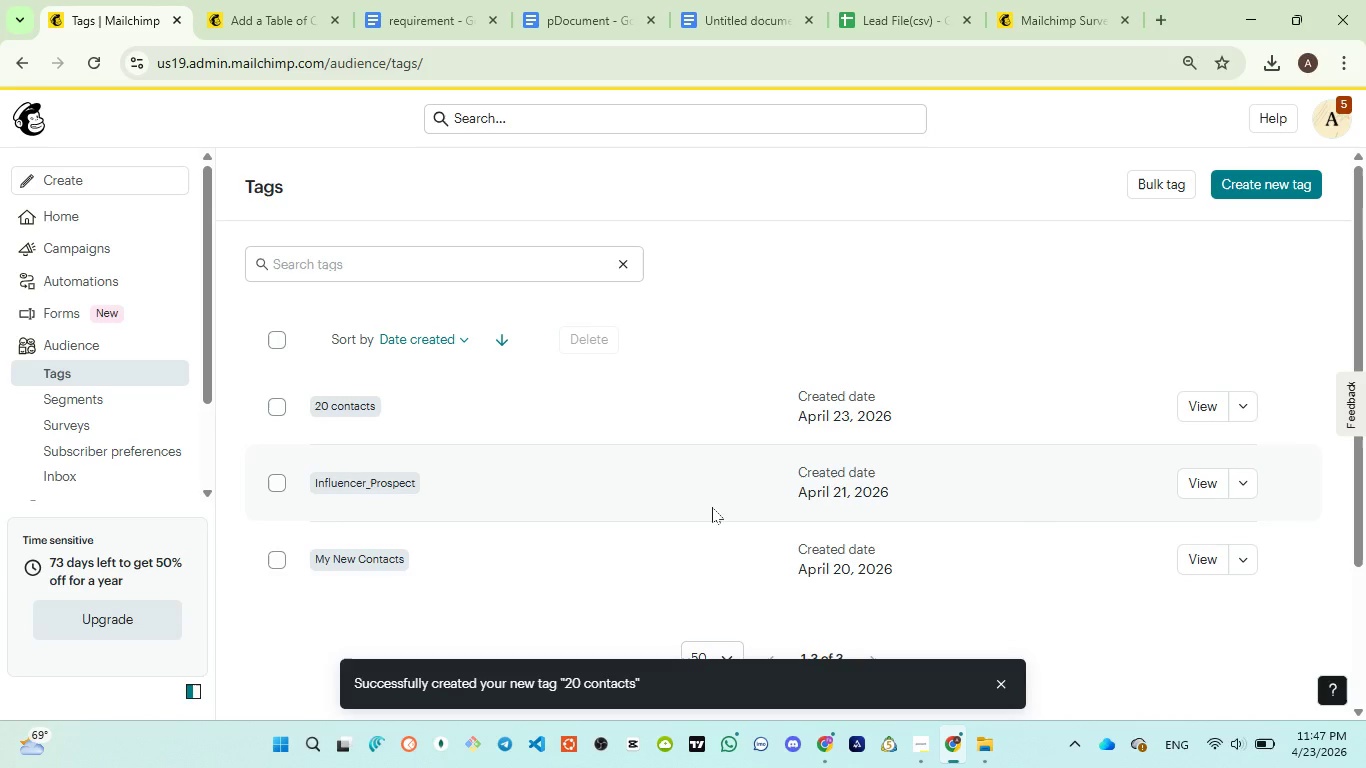 
key(Meta+MetaLeft)
 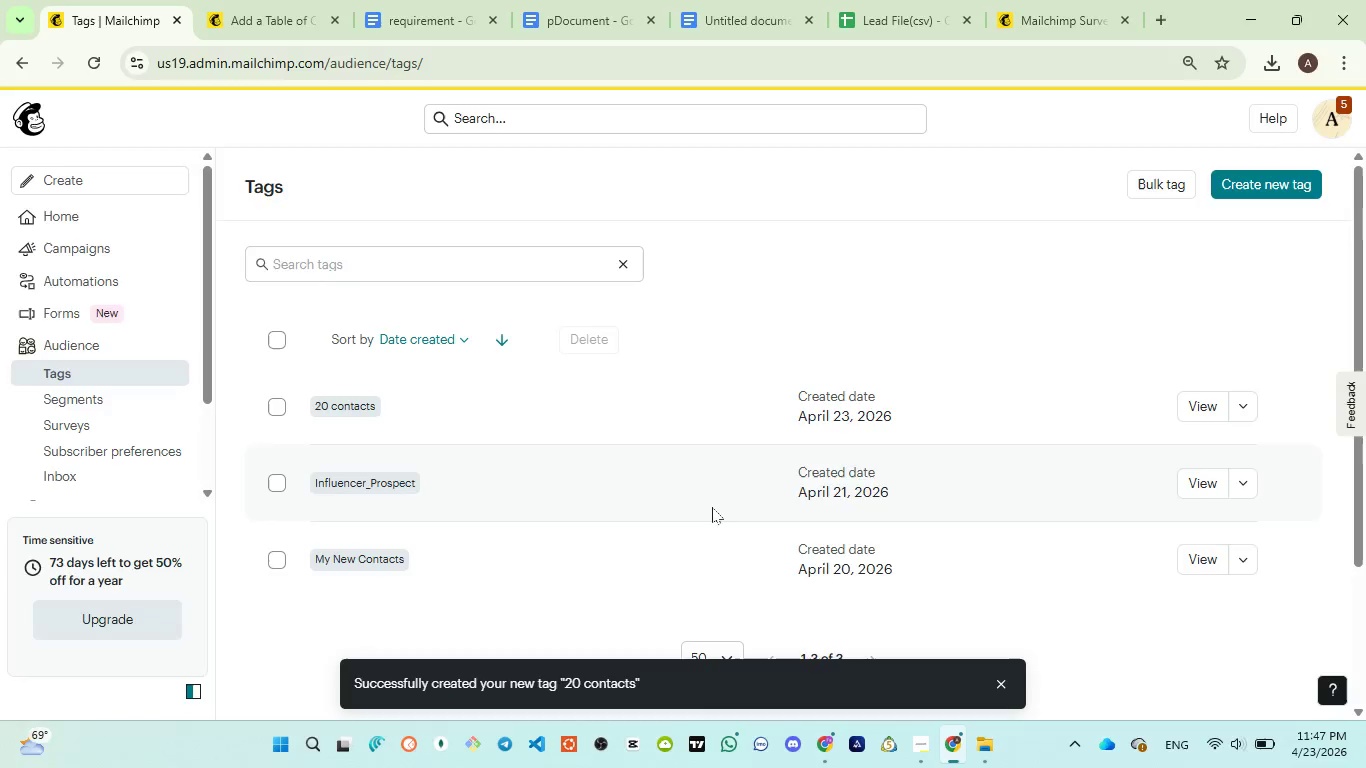 
key(Meta+PrintScreen)
 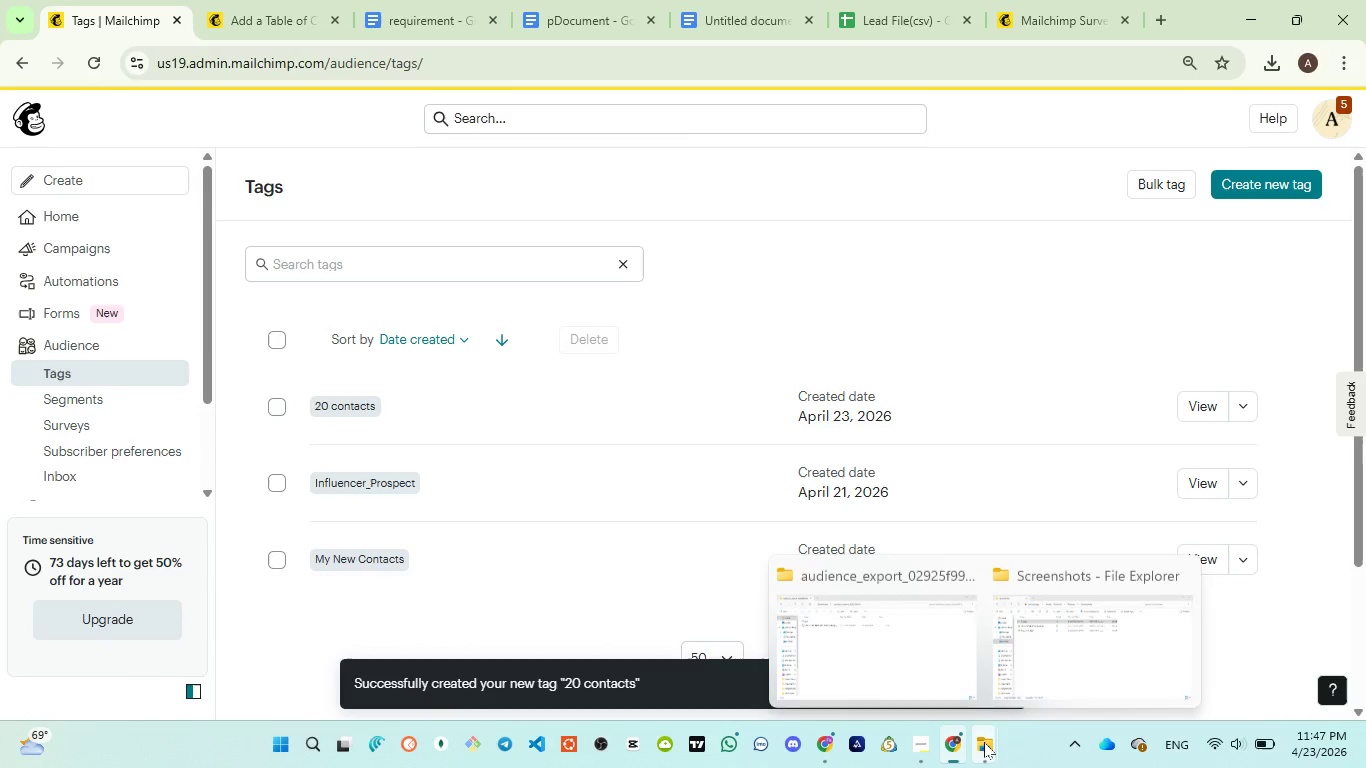 
left_click([1058, 660])
 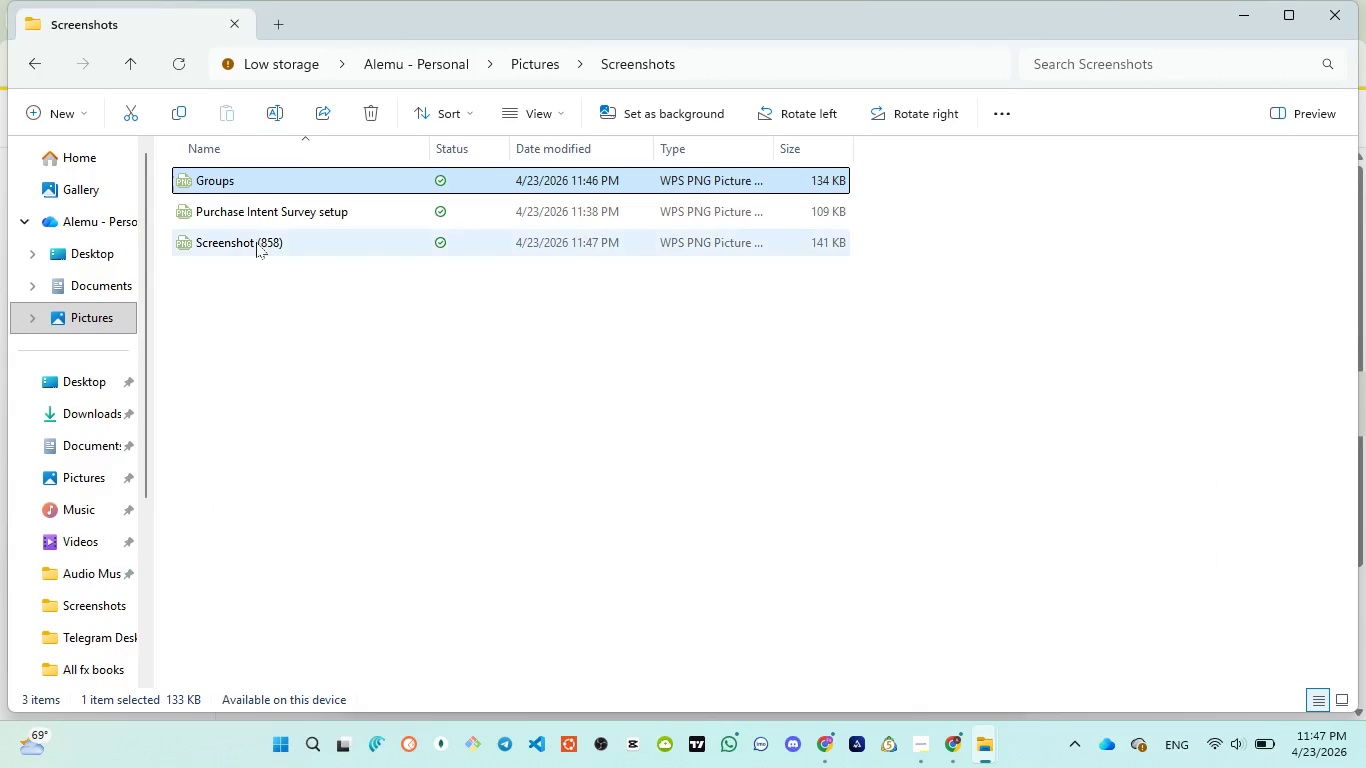 
left_click([257, 242])
 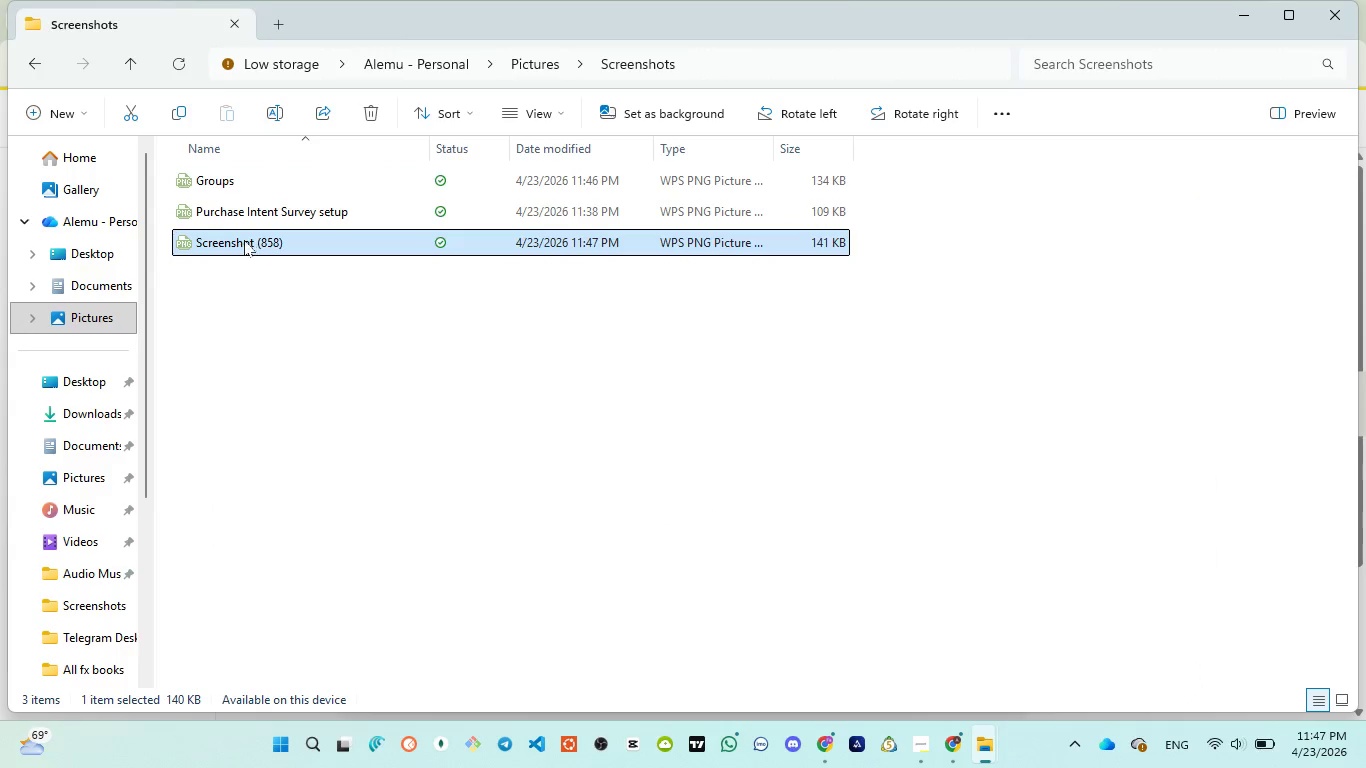 
left_click([244, 240])
 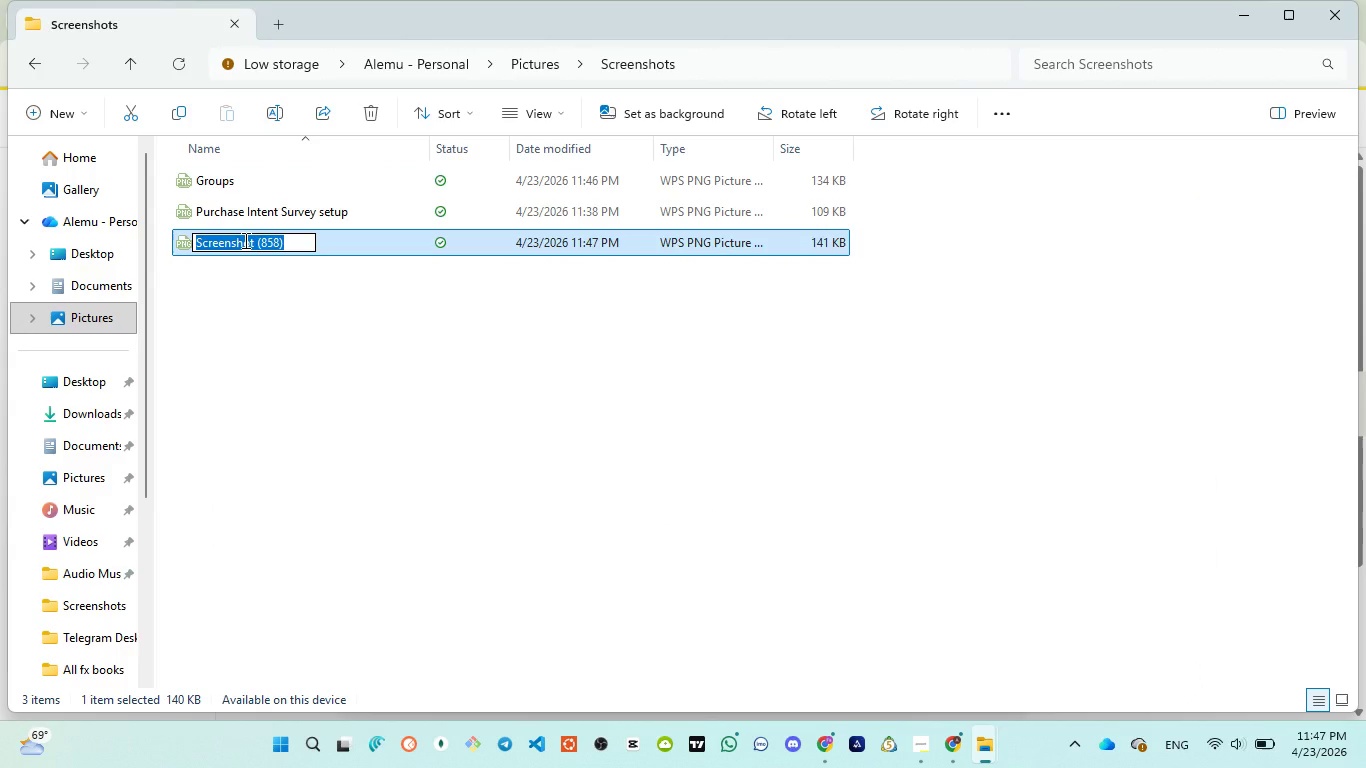 
type(tag)
 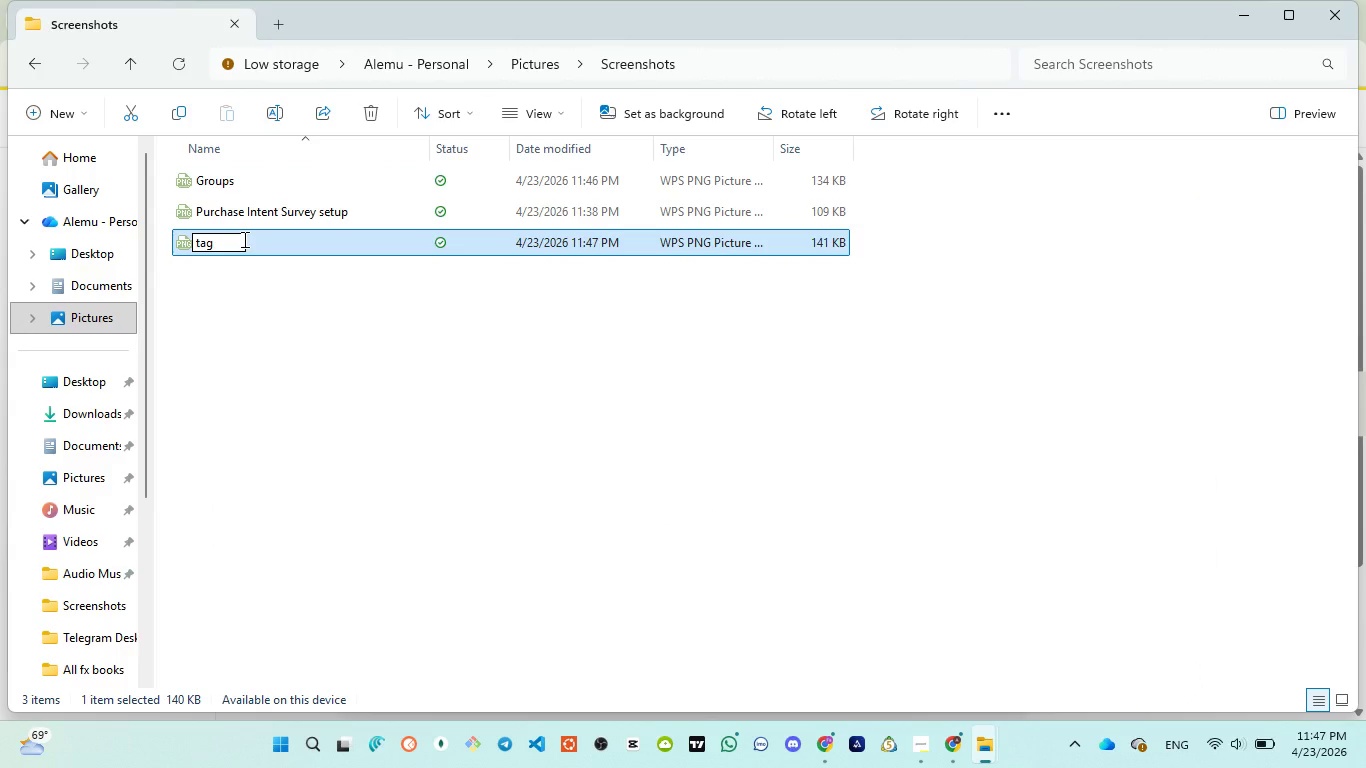 
key(S)
 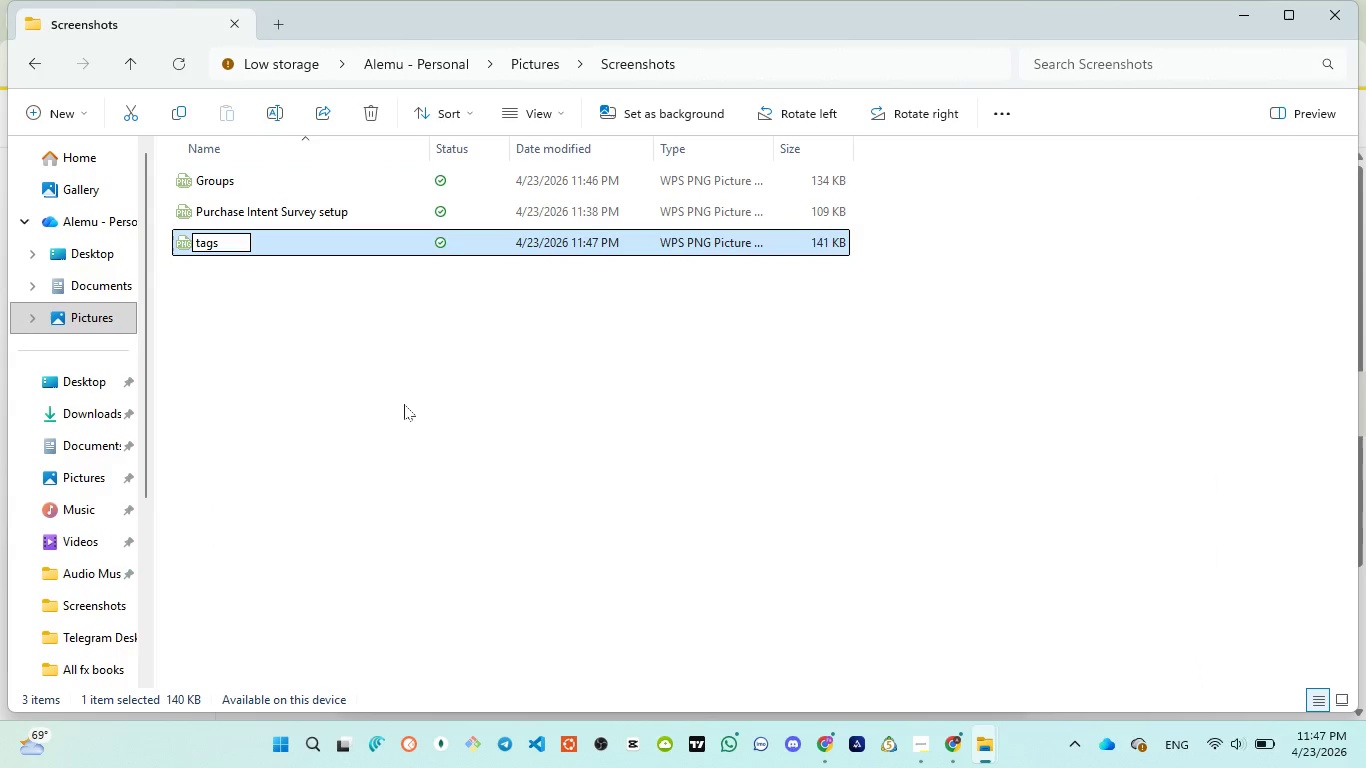 
left_click([404, 404])
 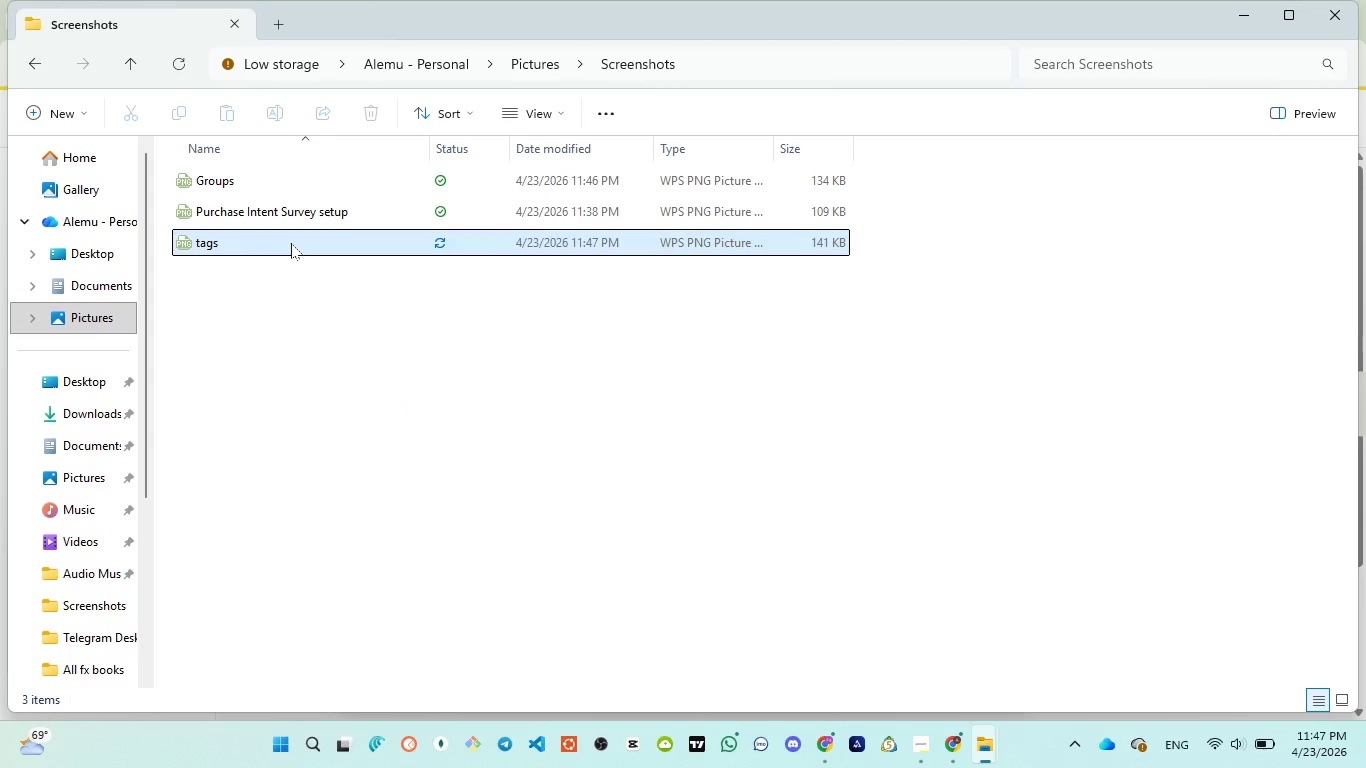 
double_click([291, 241])
 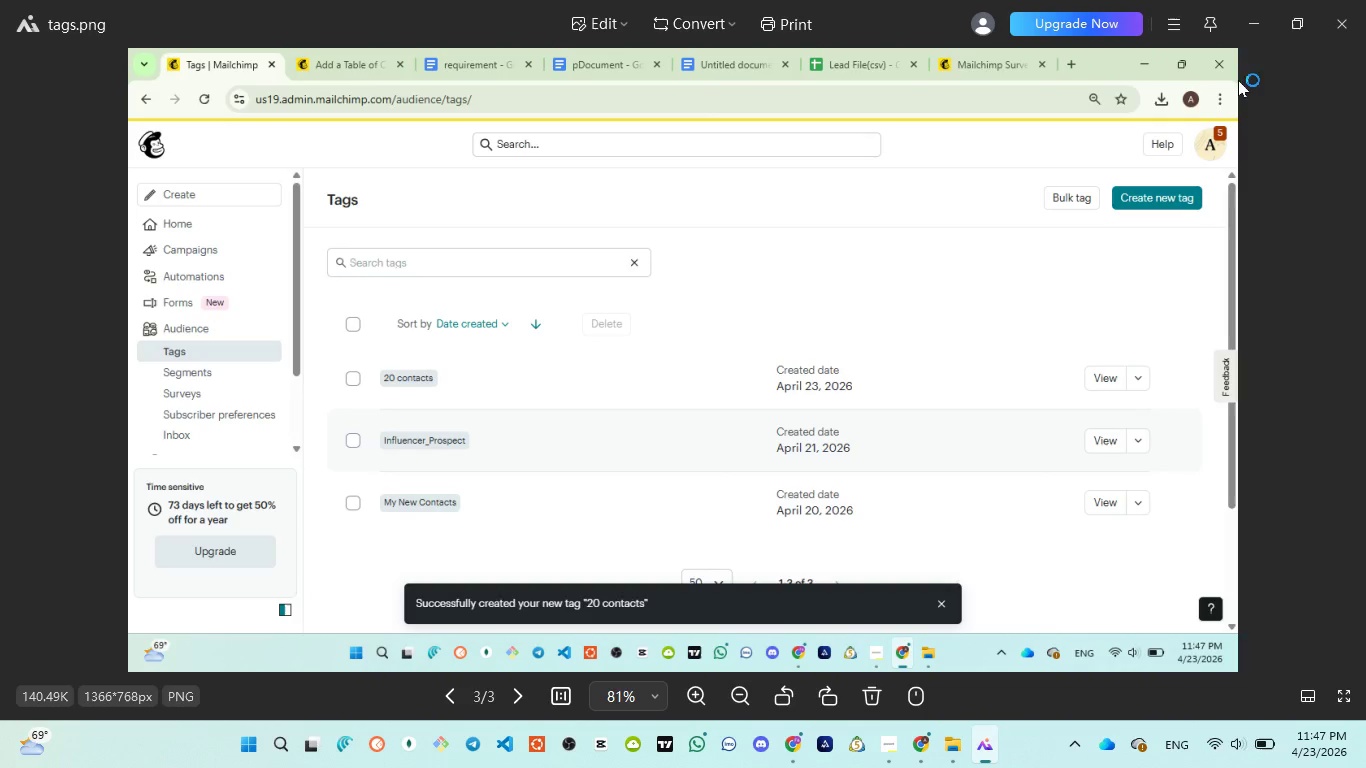 
left_click([1334, 28])
 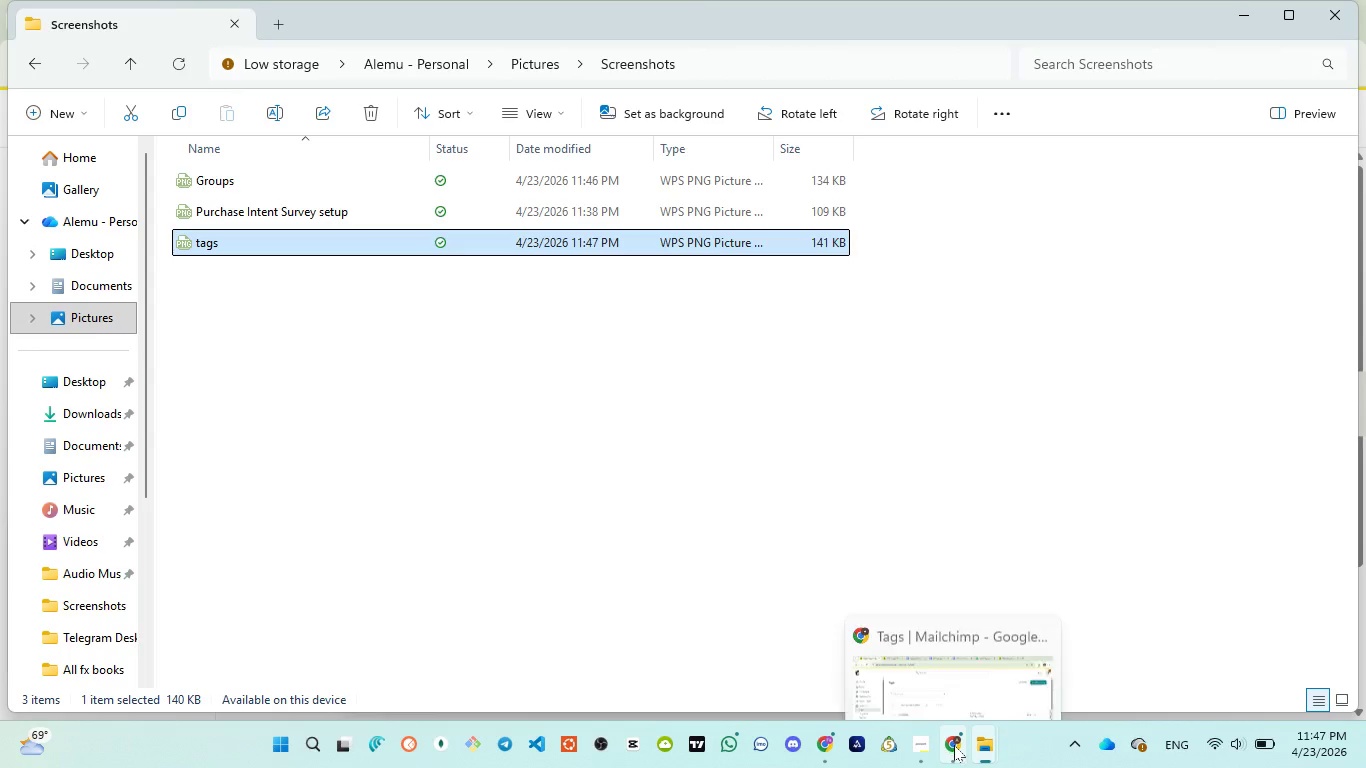 
left_click([954, 676])
 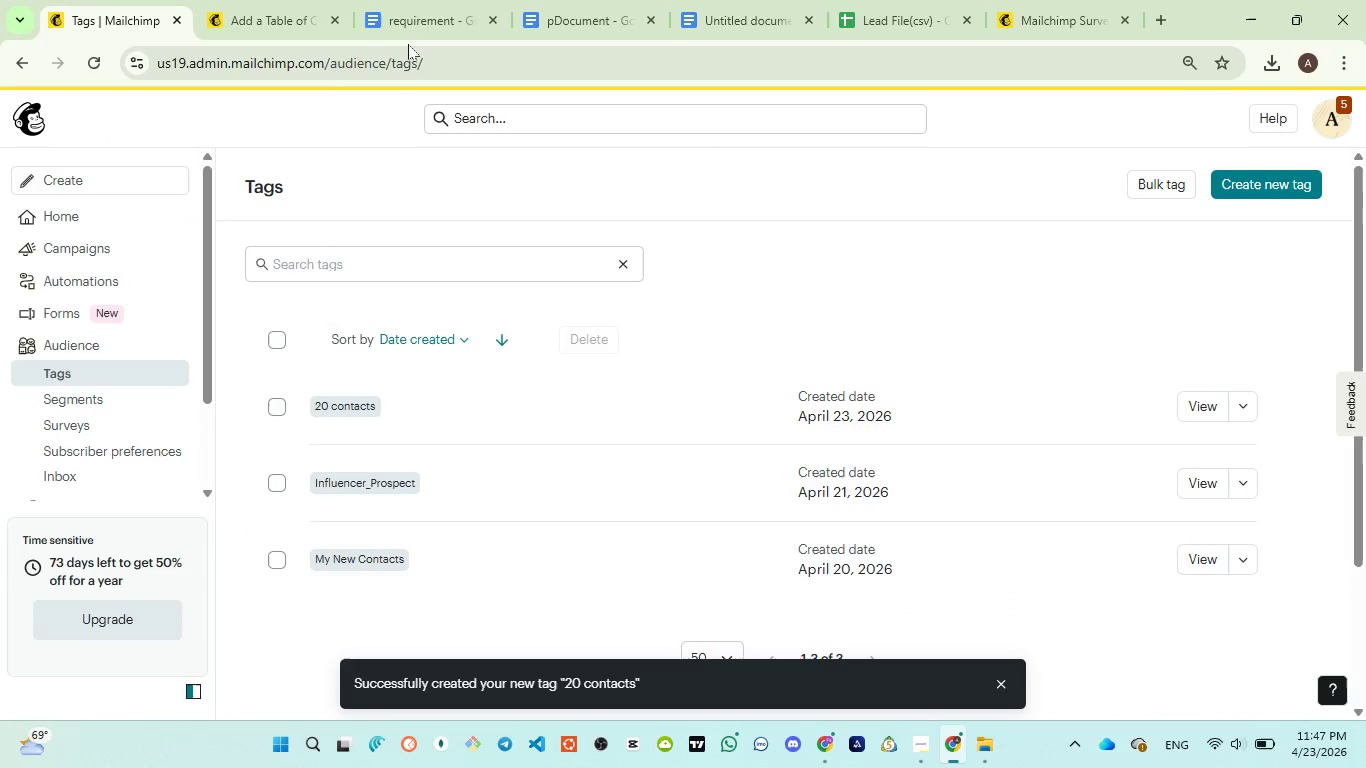 
left_click([408, 17])
 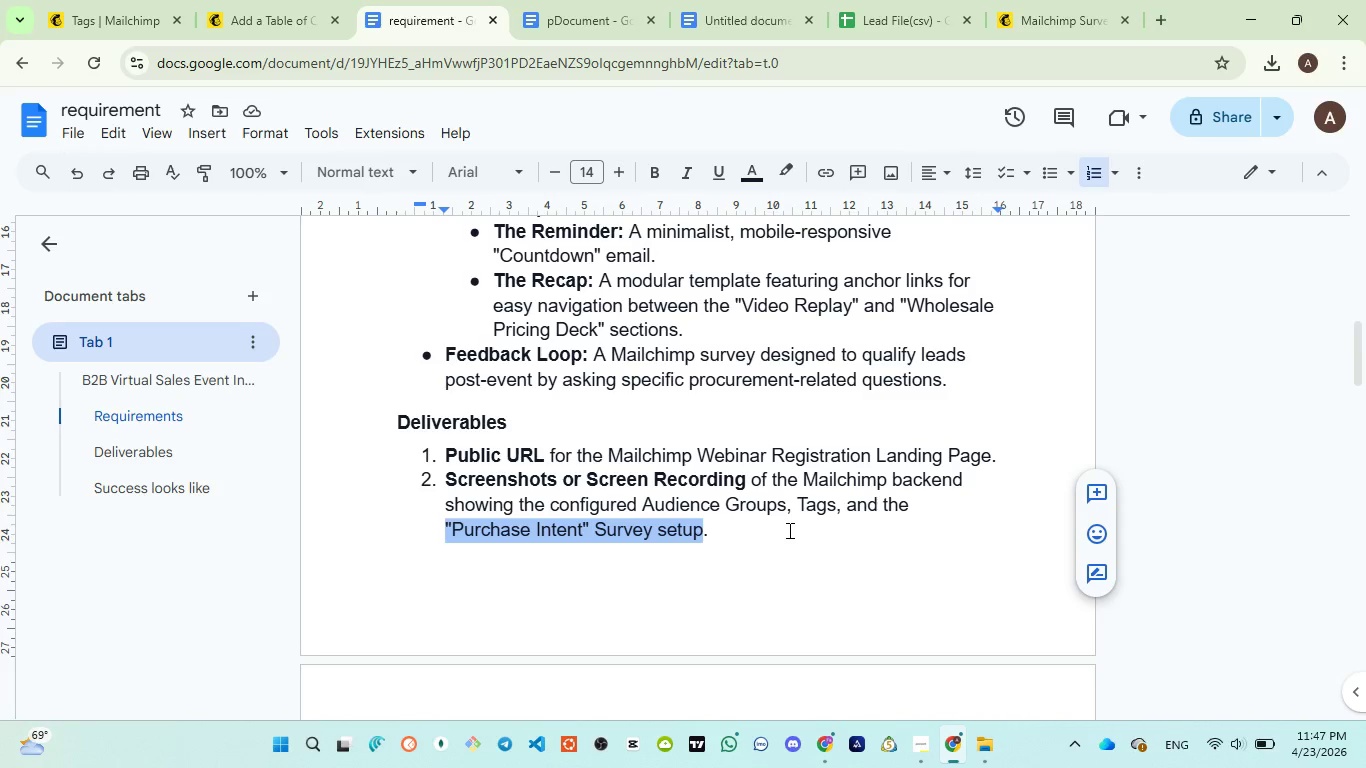 
wait(5.52)
 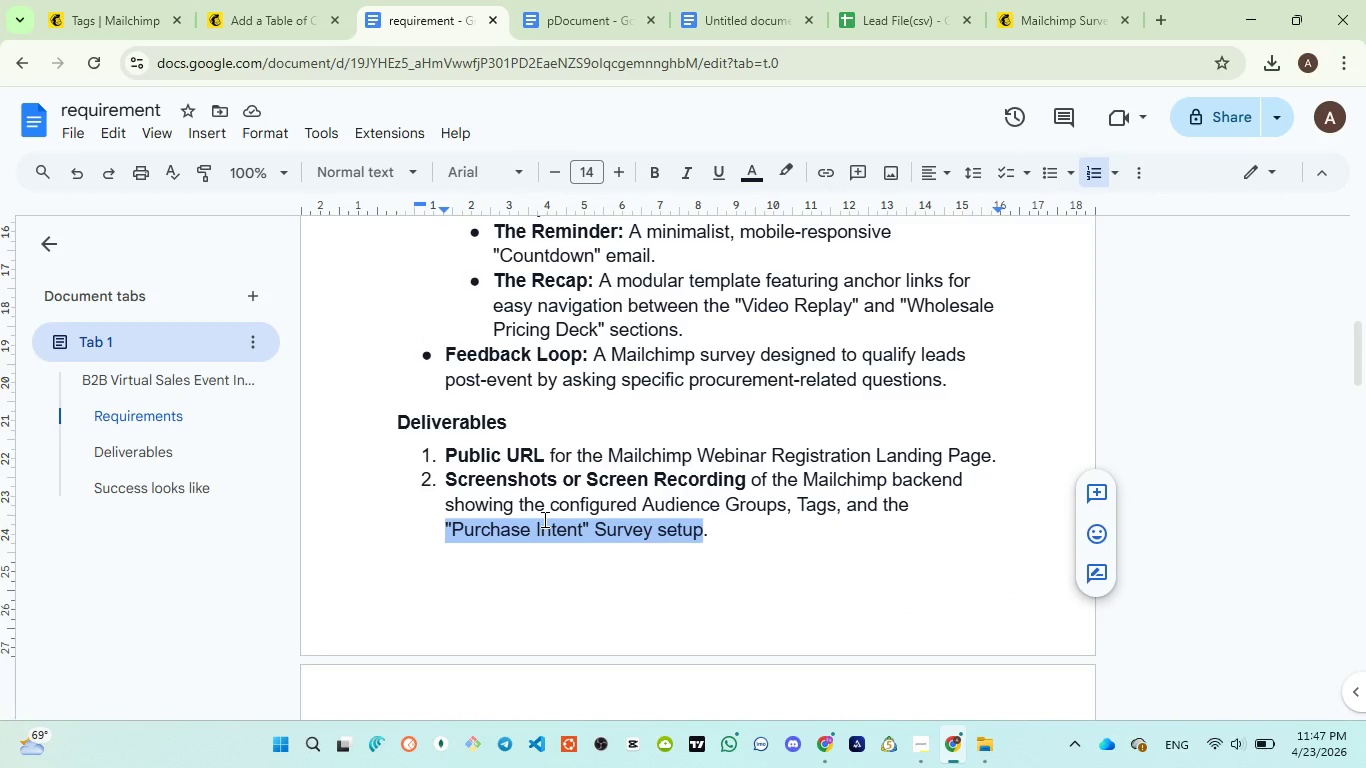 
scroll: coordinate [634, 562], scroll_direction: down, amount: 3.0
 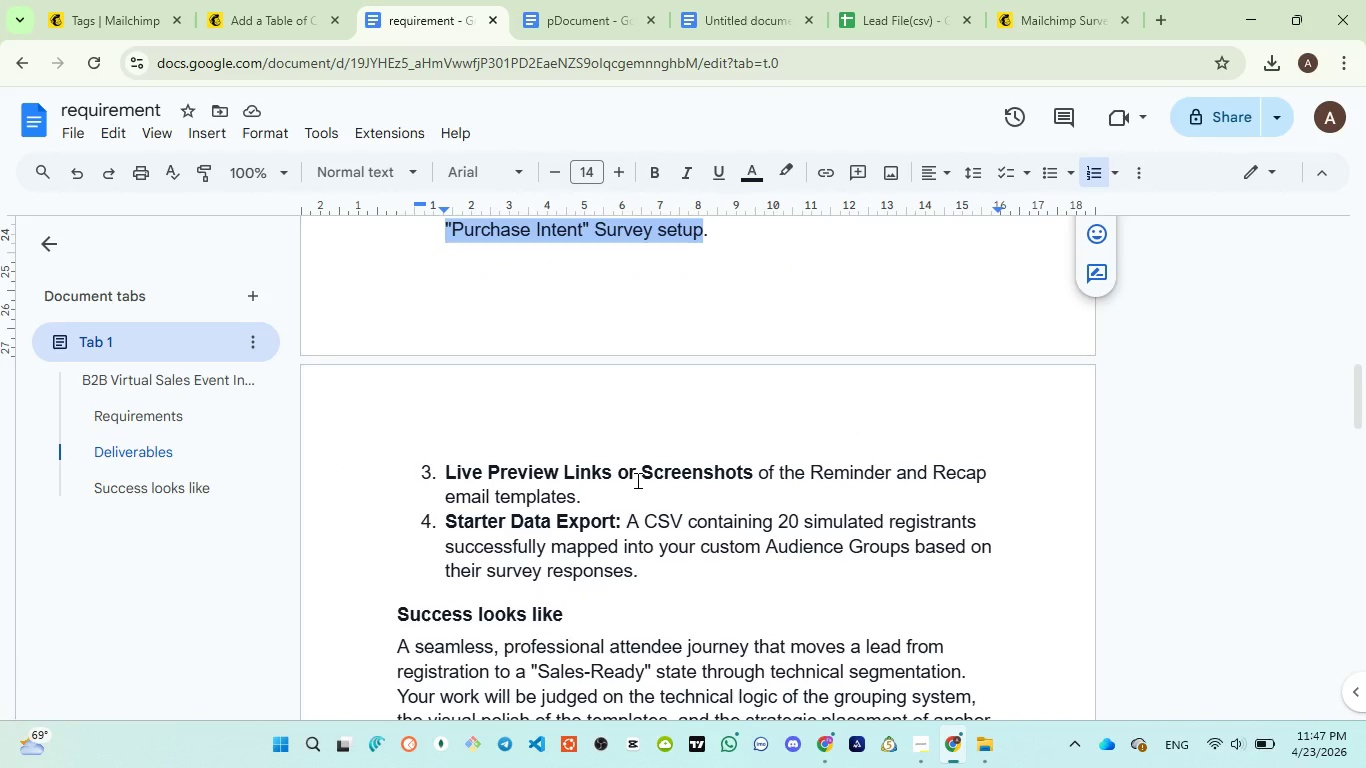 
wait(9.84)
 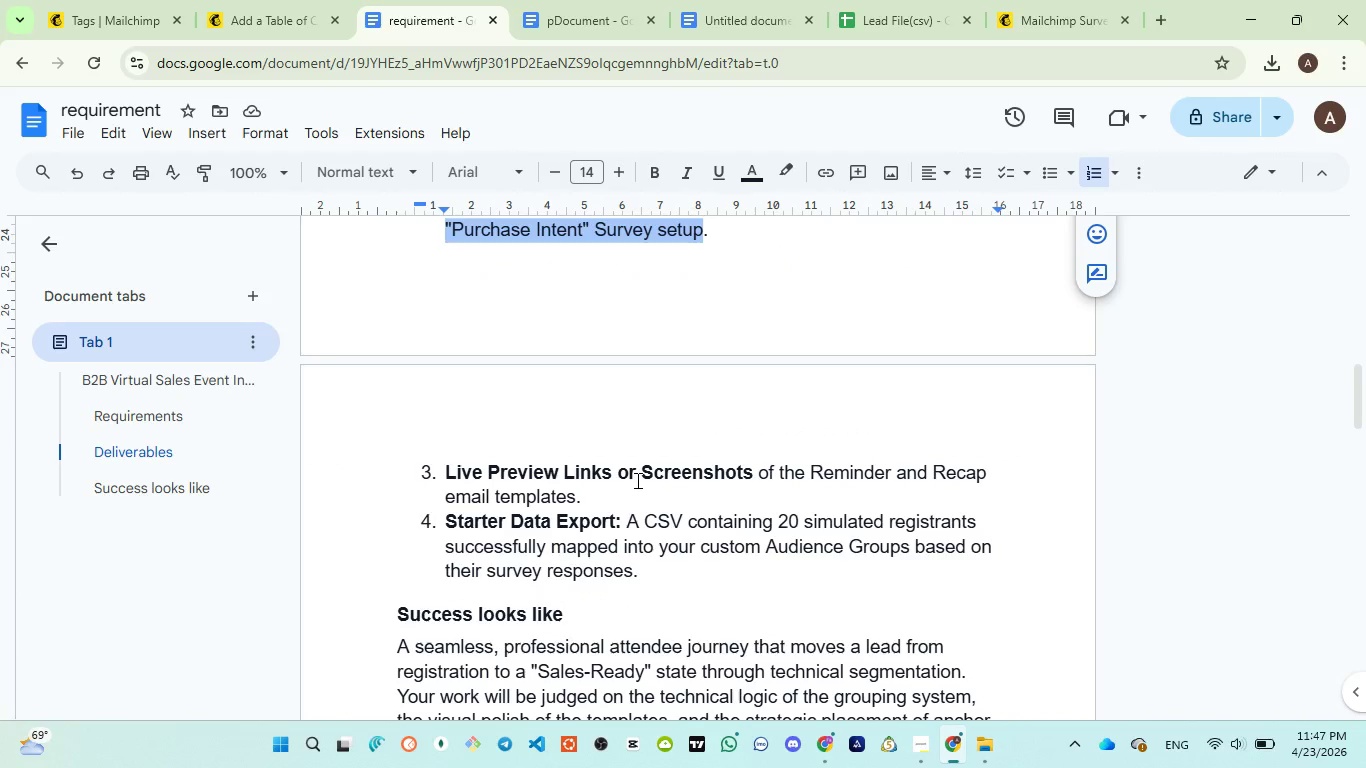 
left_click_drag(start_coordinate=[441, 471], to_coordinate=[617, 475])
 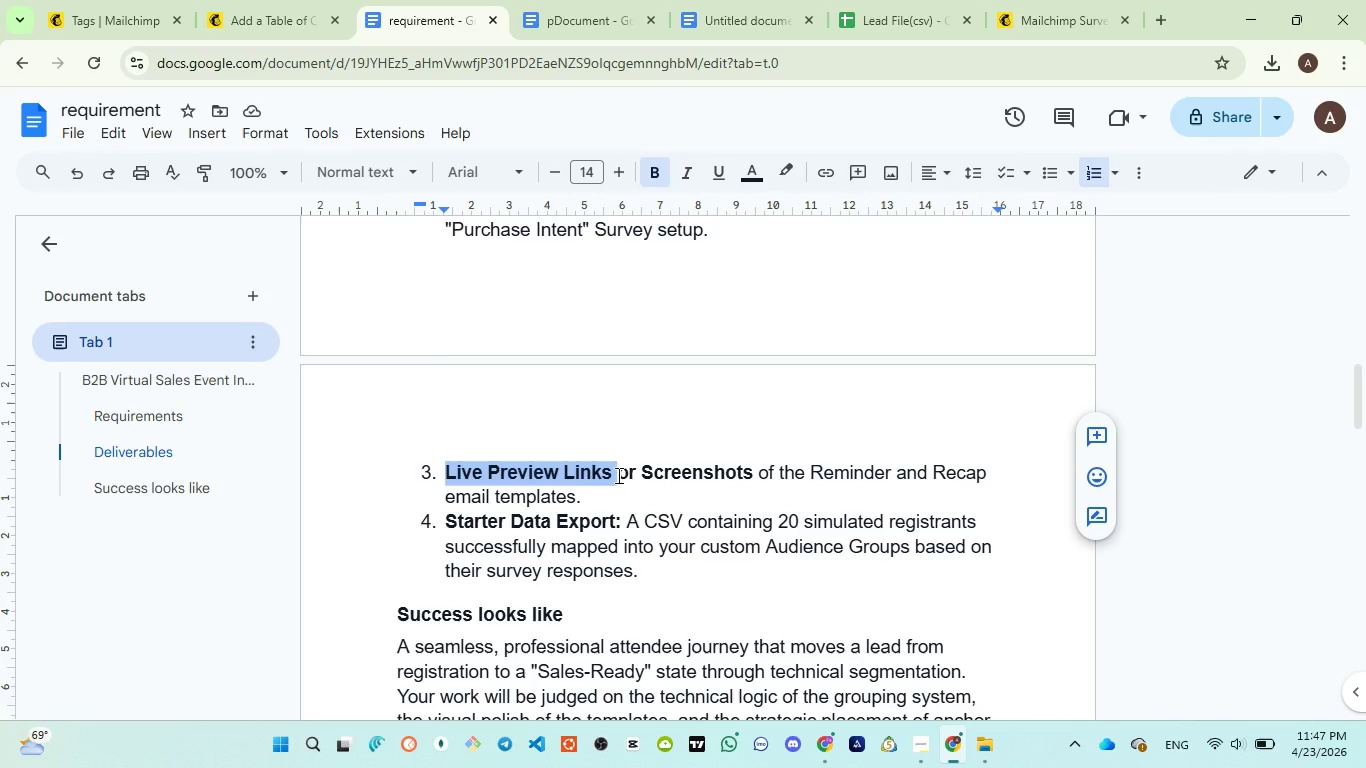 
key(Control+C)
 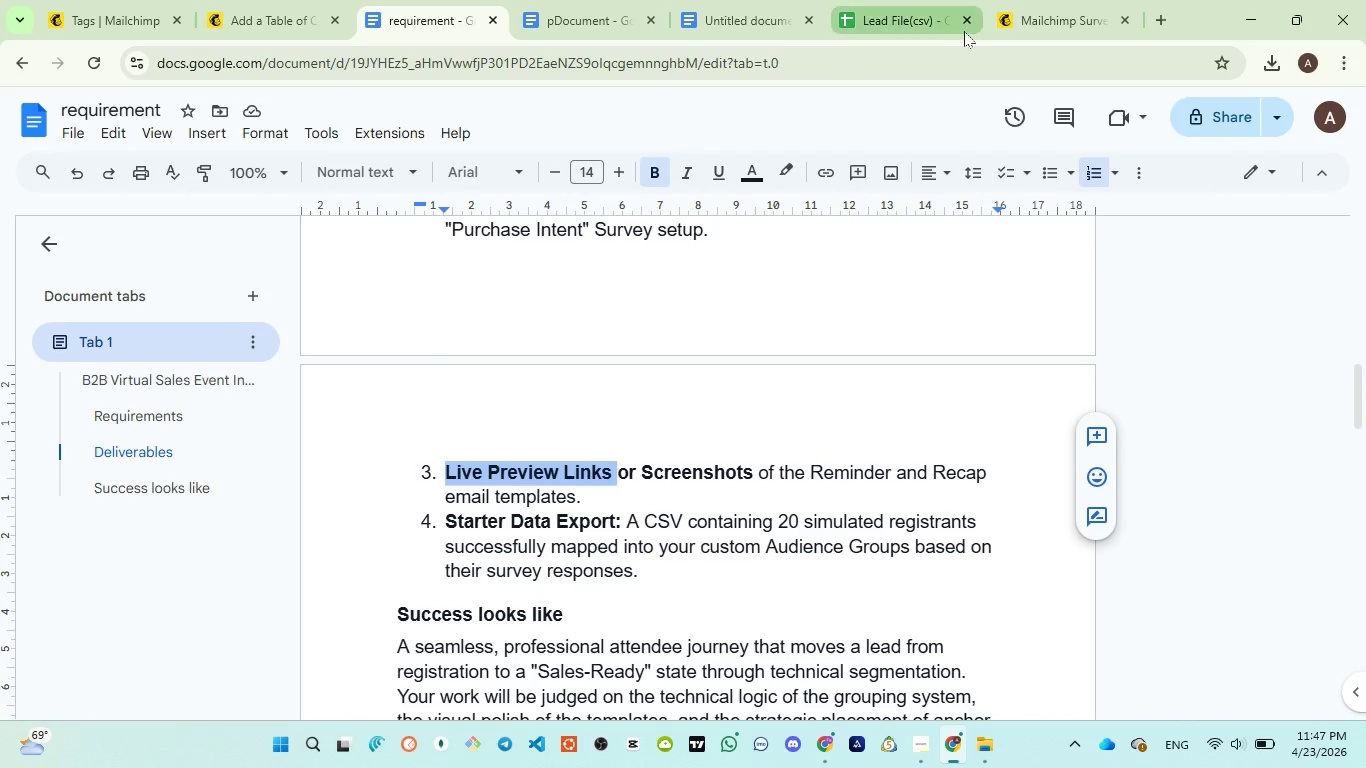 
left_click([728, 36])
 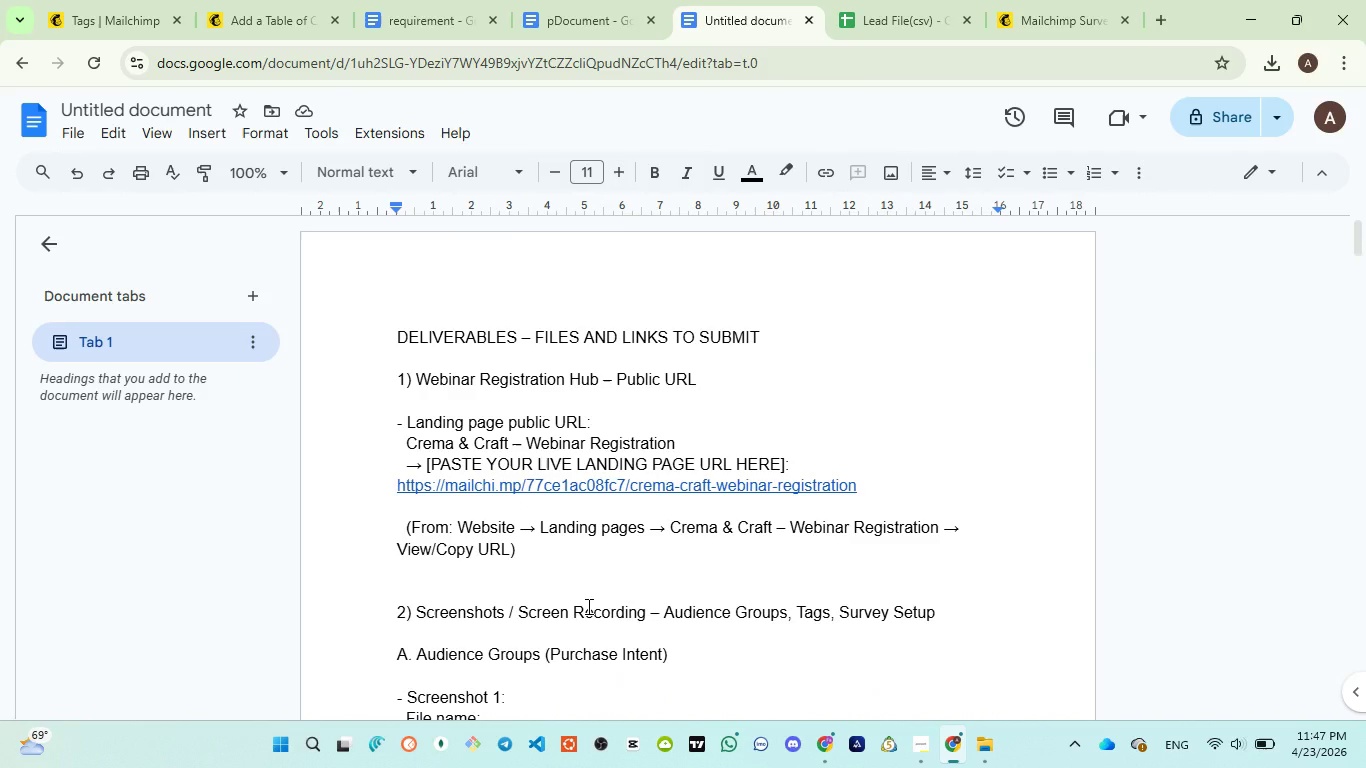 
scroll: coordinate [565, 575], scroll_direction: down, amount: 27.0
 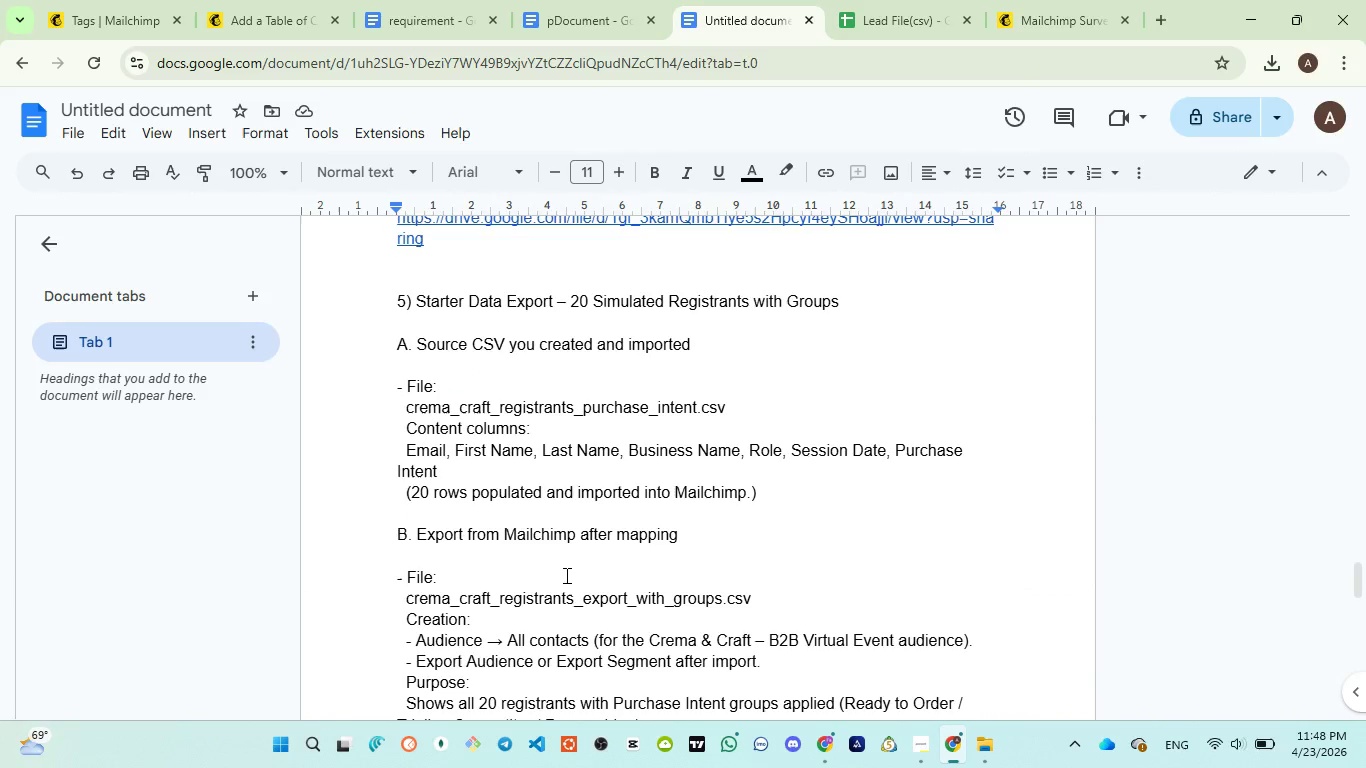 
scroll: coordinate [565, 575], scroll_direction: up, amount: 6.0
 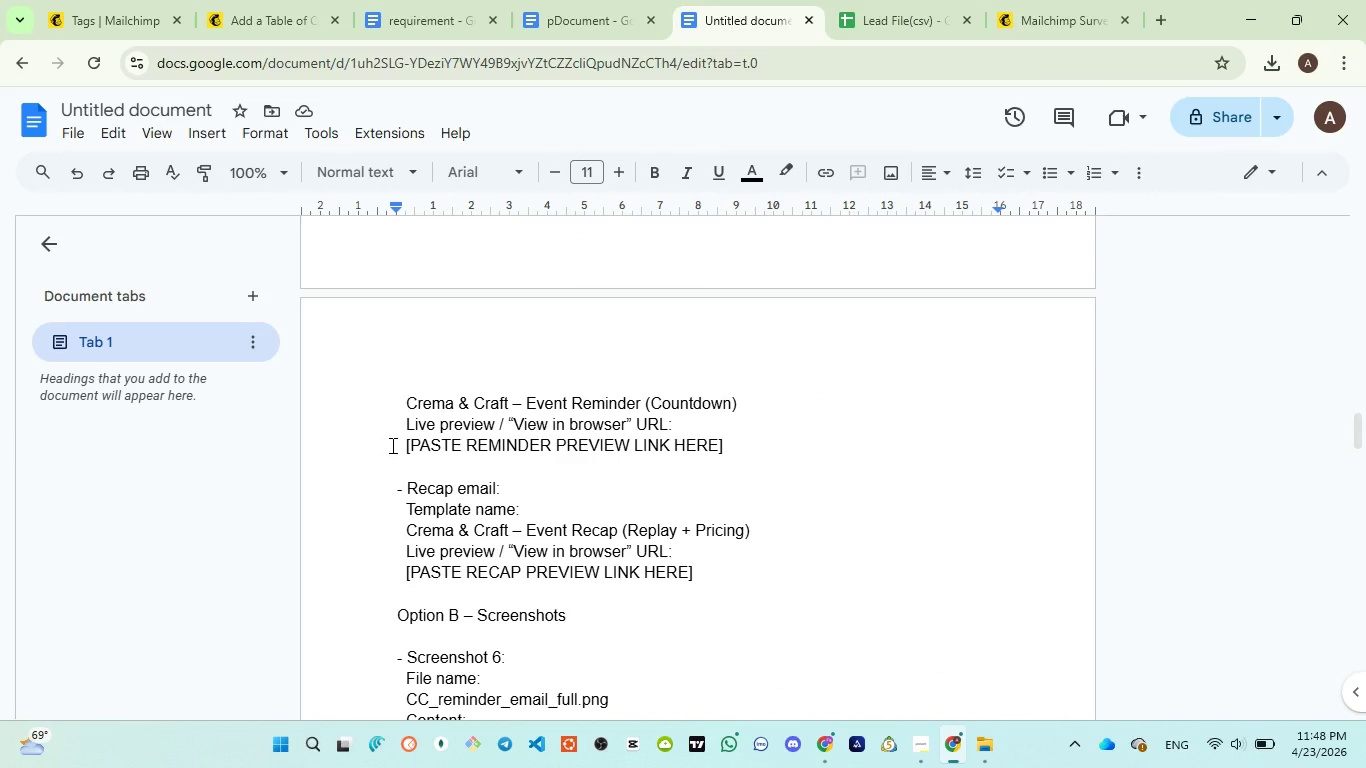 
left_click_drag(start_coordinate=[391, 445], to_coordinate=[746, 447])
 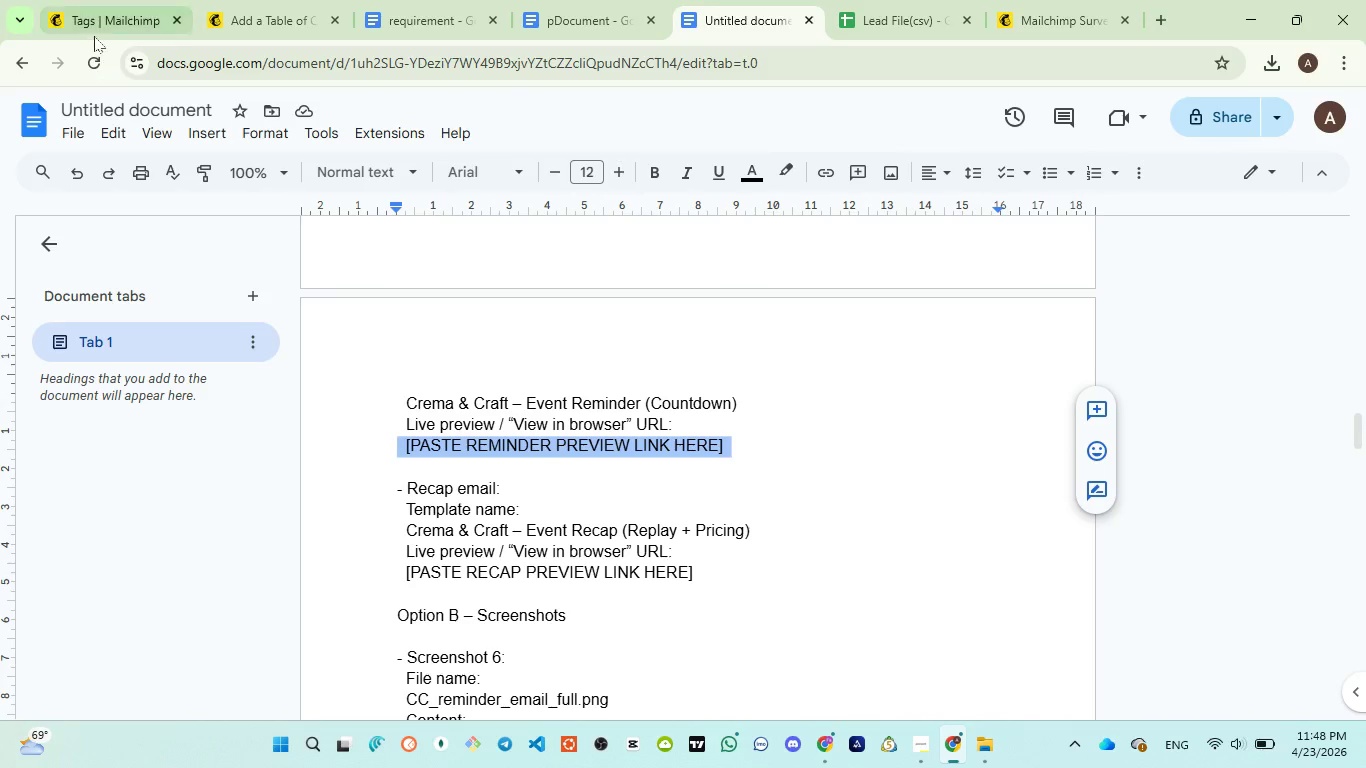 
left_click([94, 17])
 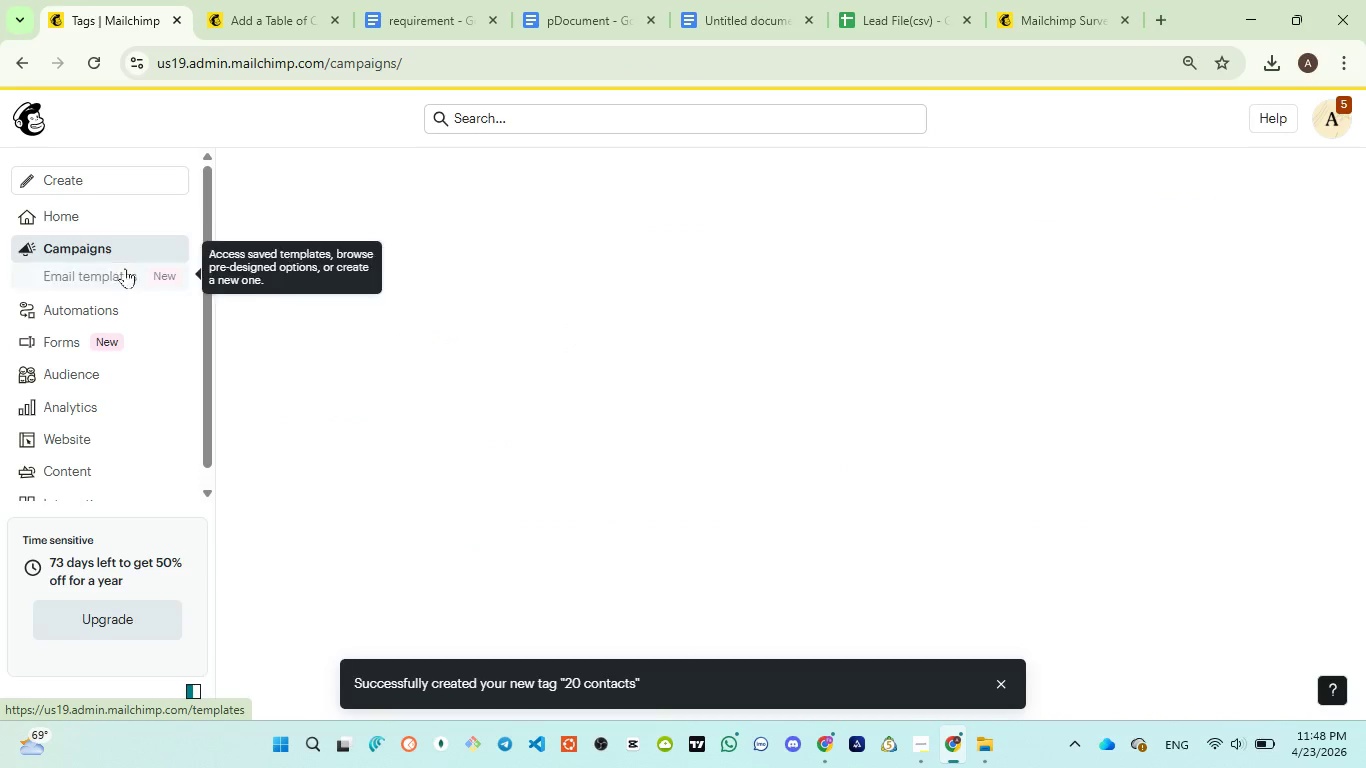 
left_click([131, 285])
 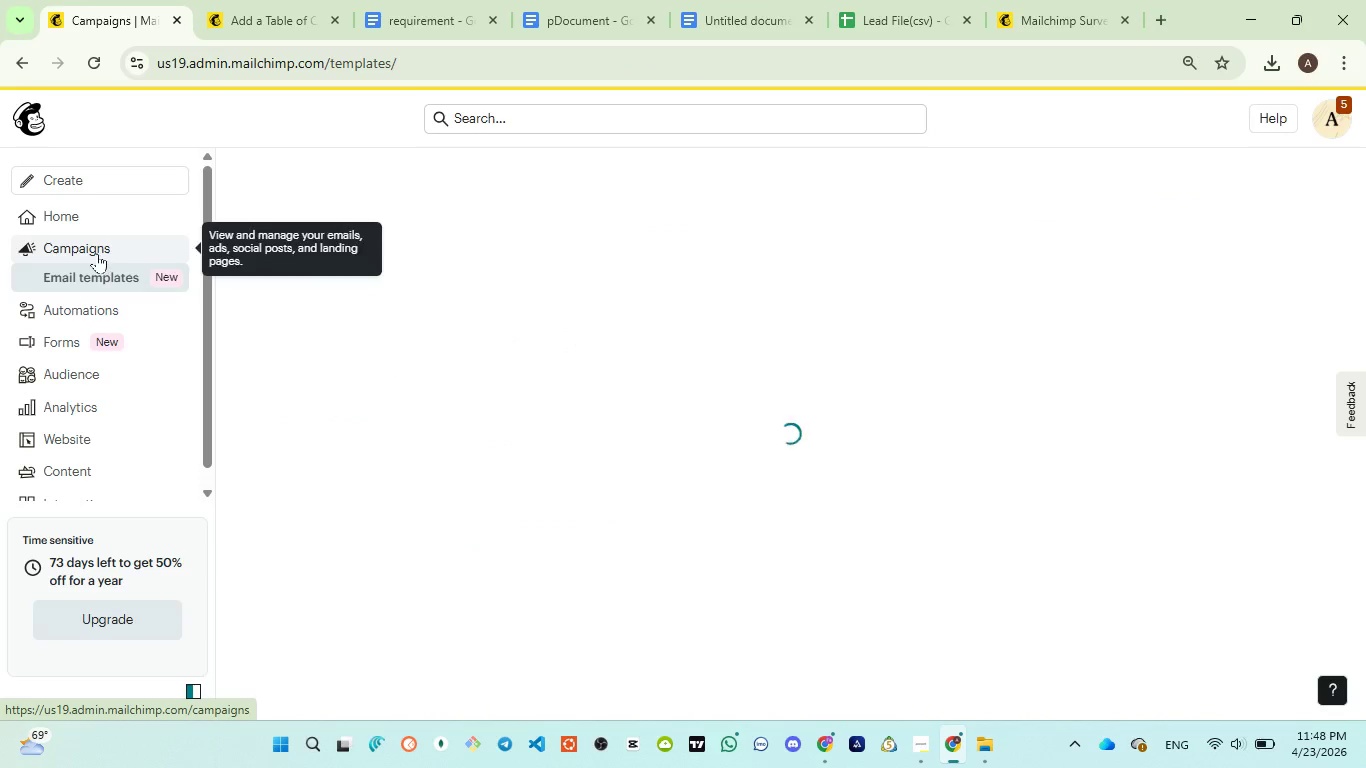 
left_click([97, 251])
 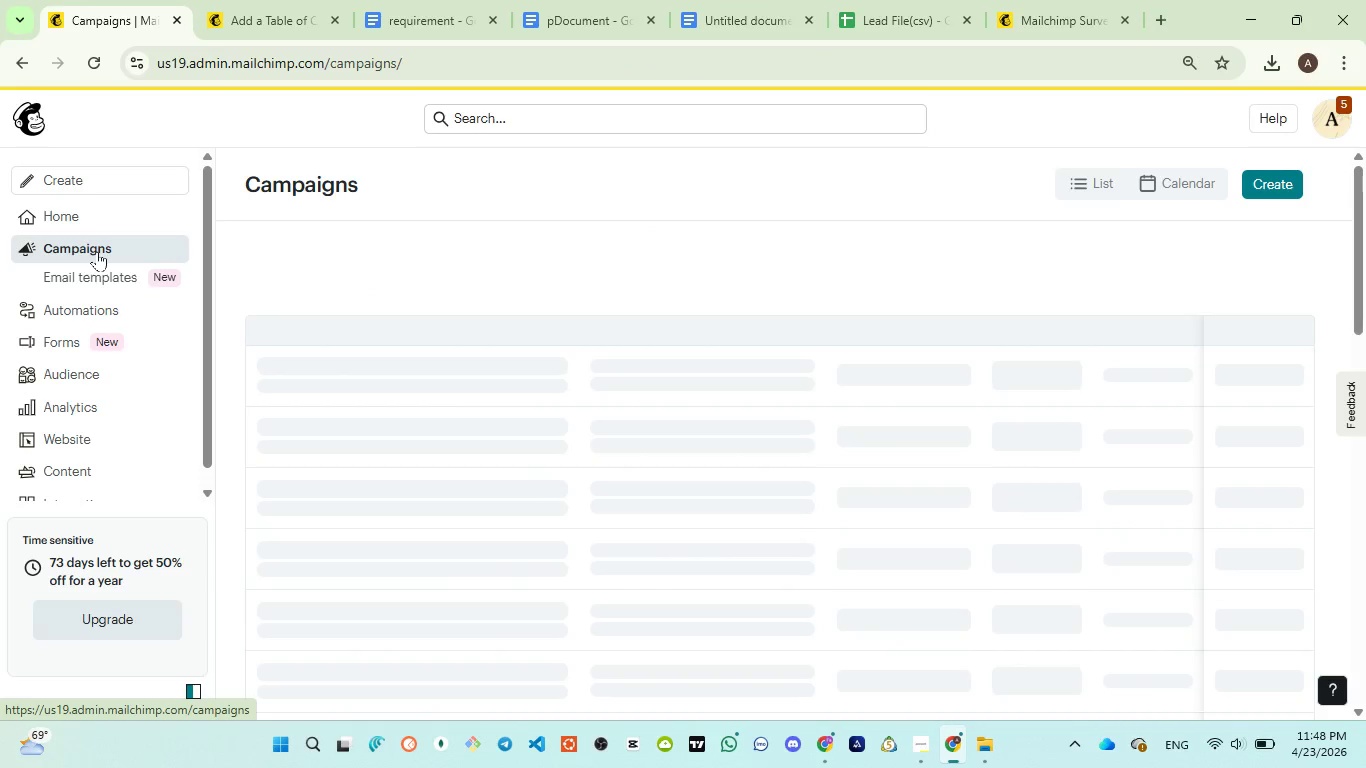 
wait(8.15)
 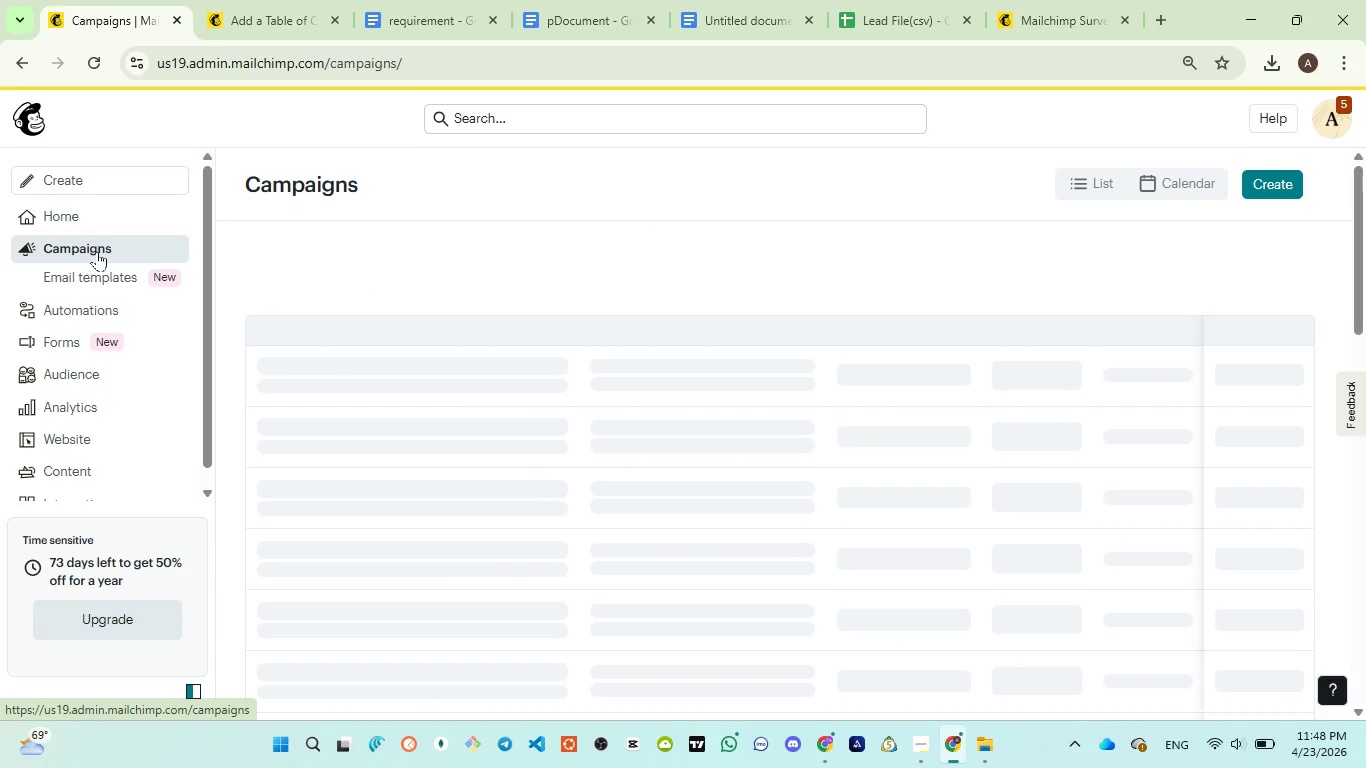 
mouse_move([513, 491])
 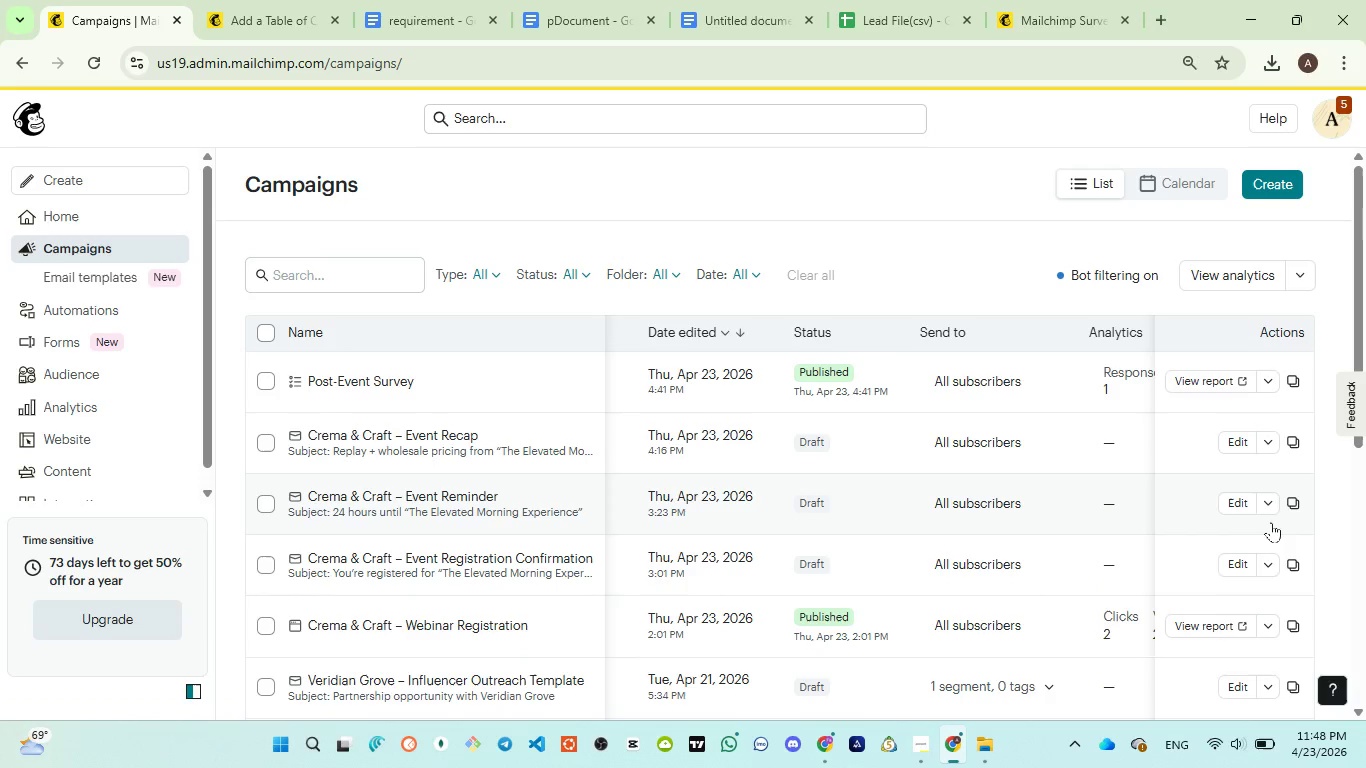 
left_click([1268, 500])
 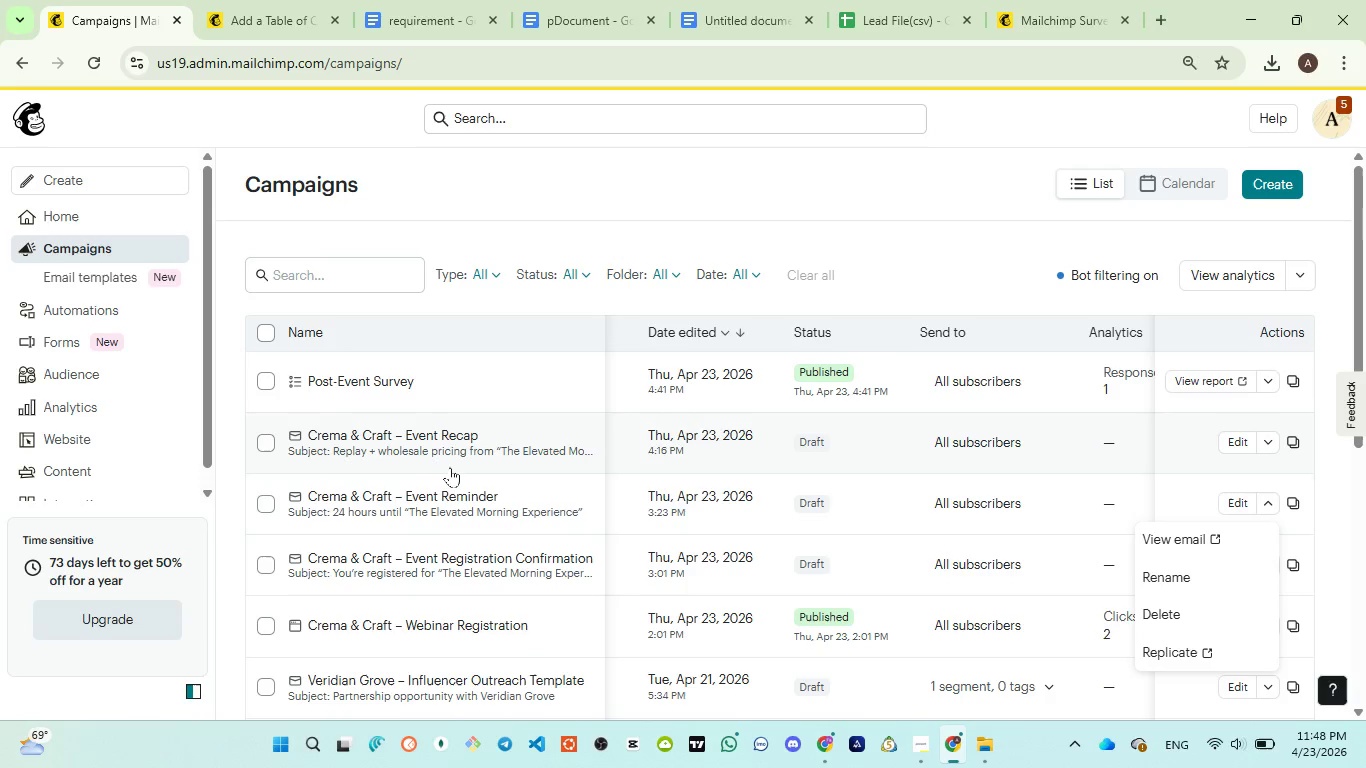 
wait(5.44)
 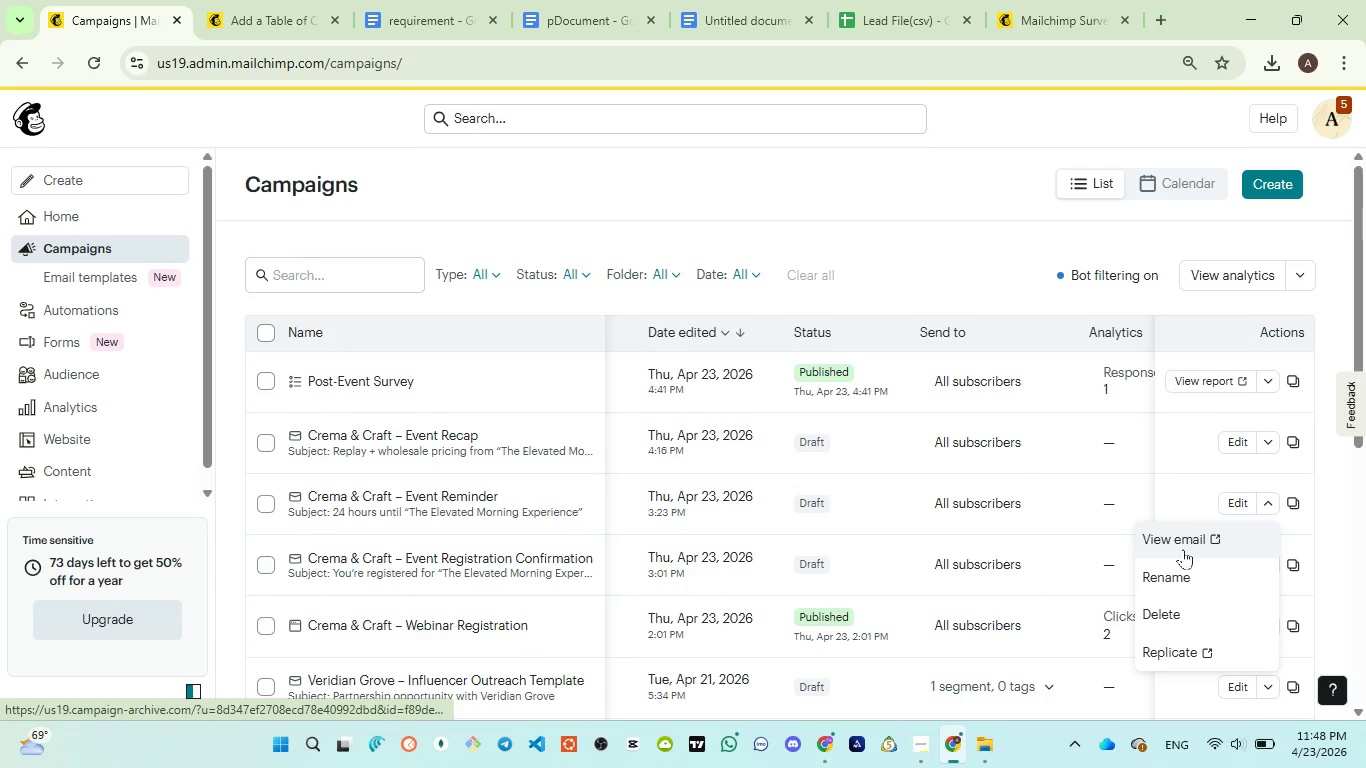 
scroll: coordinate [489, 651], scroll_direction: down, amount: 1.0
 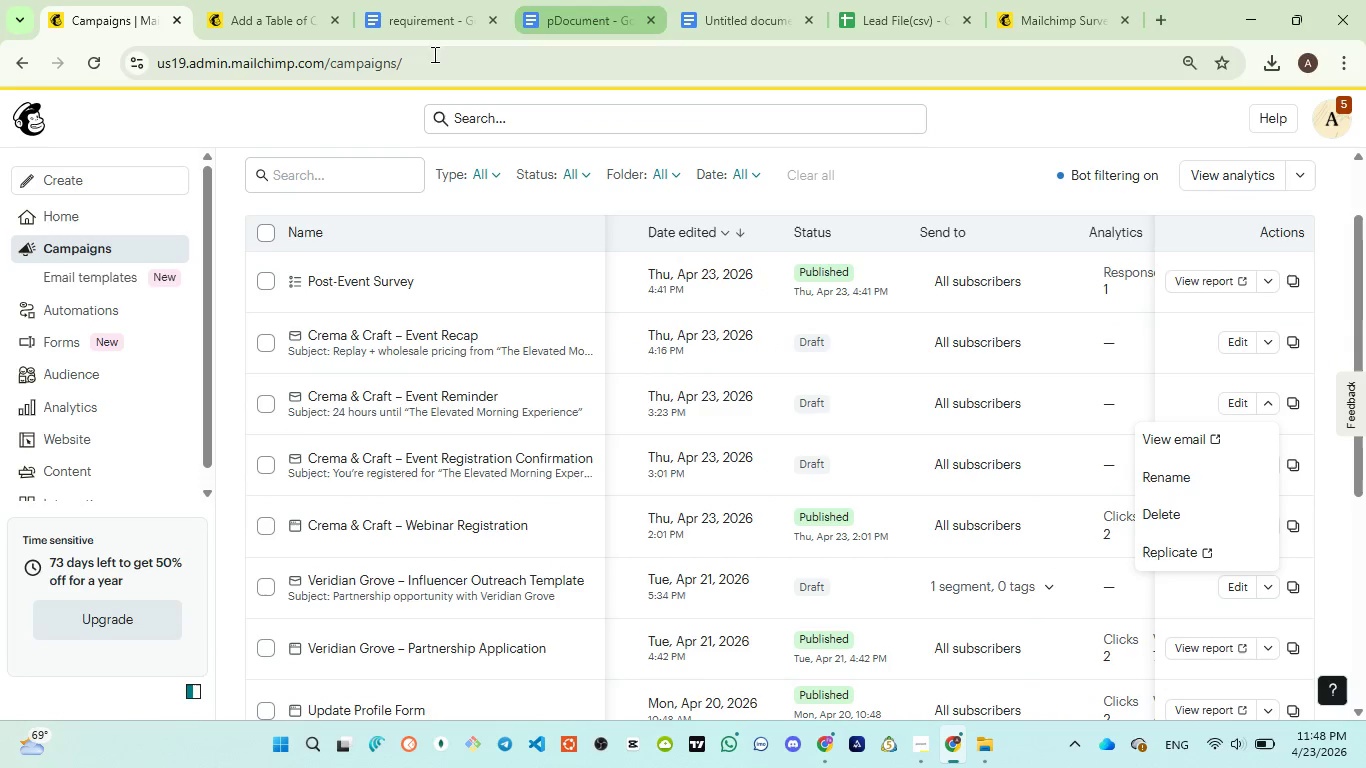 
left_click([403, 20])
 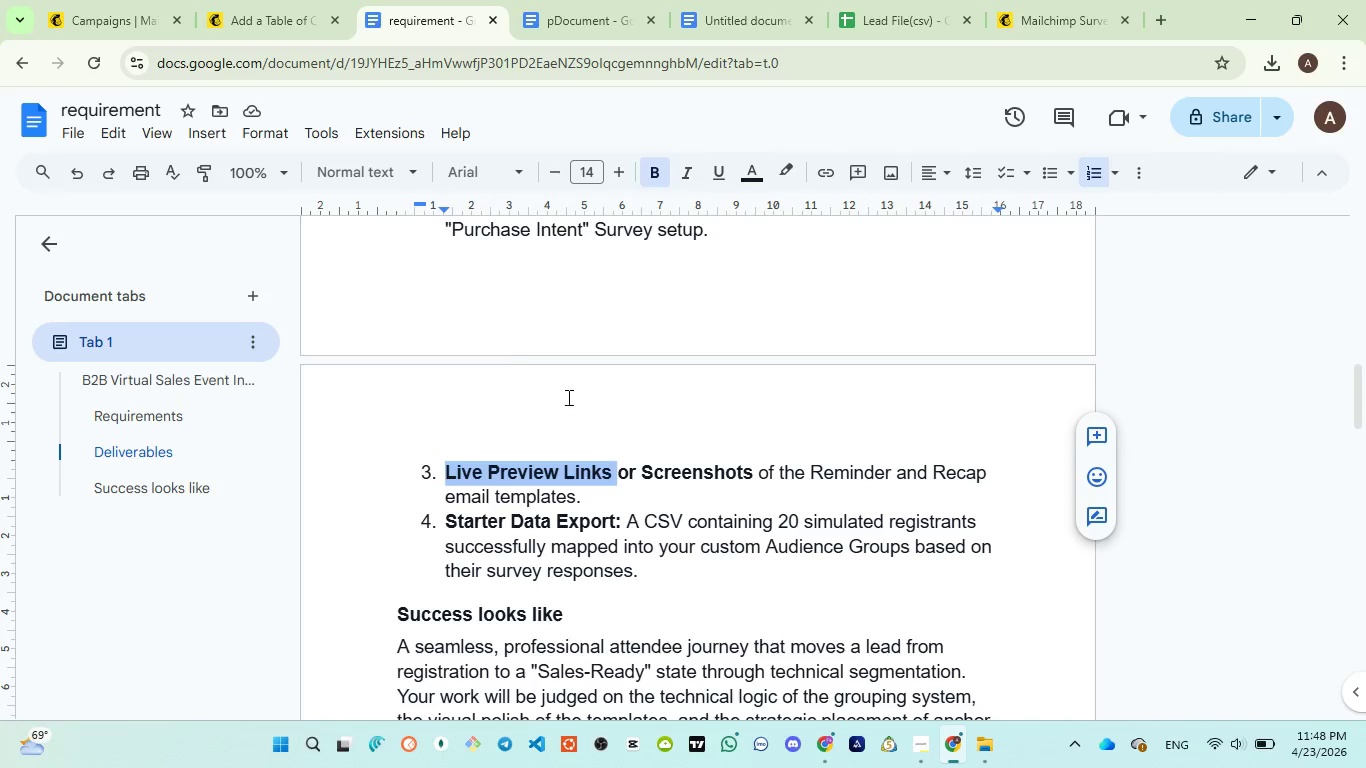 
wait(15.86)
 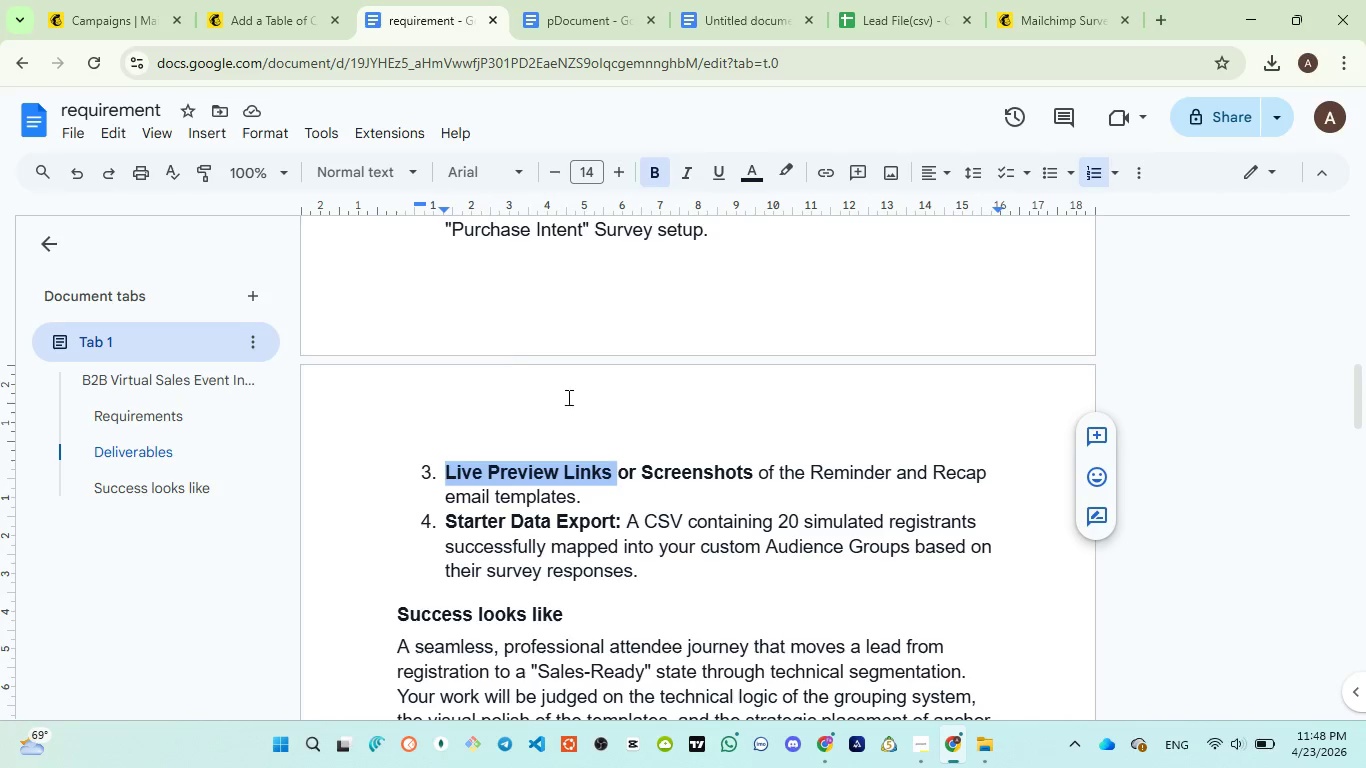 
left_click([121, 31])
 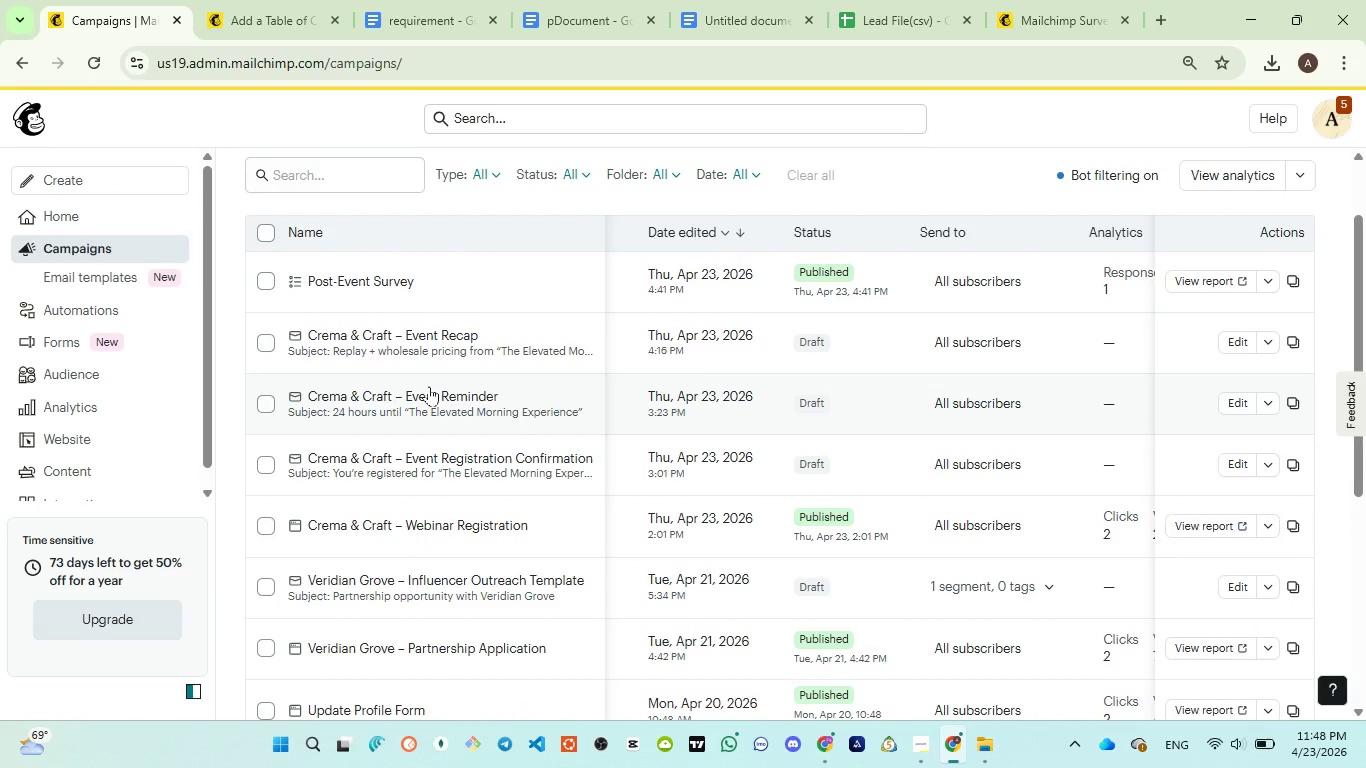 
left_click([91, 269])
 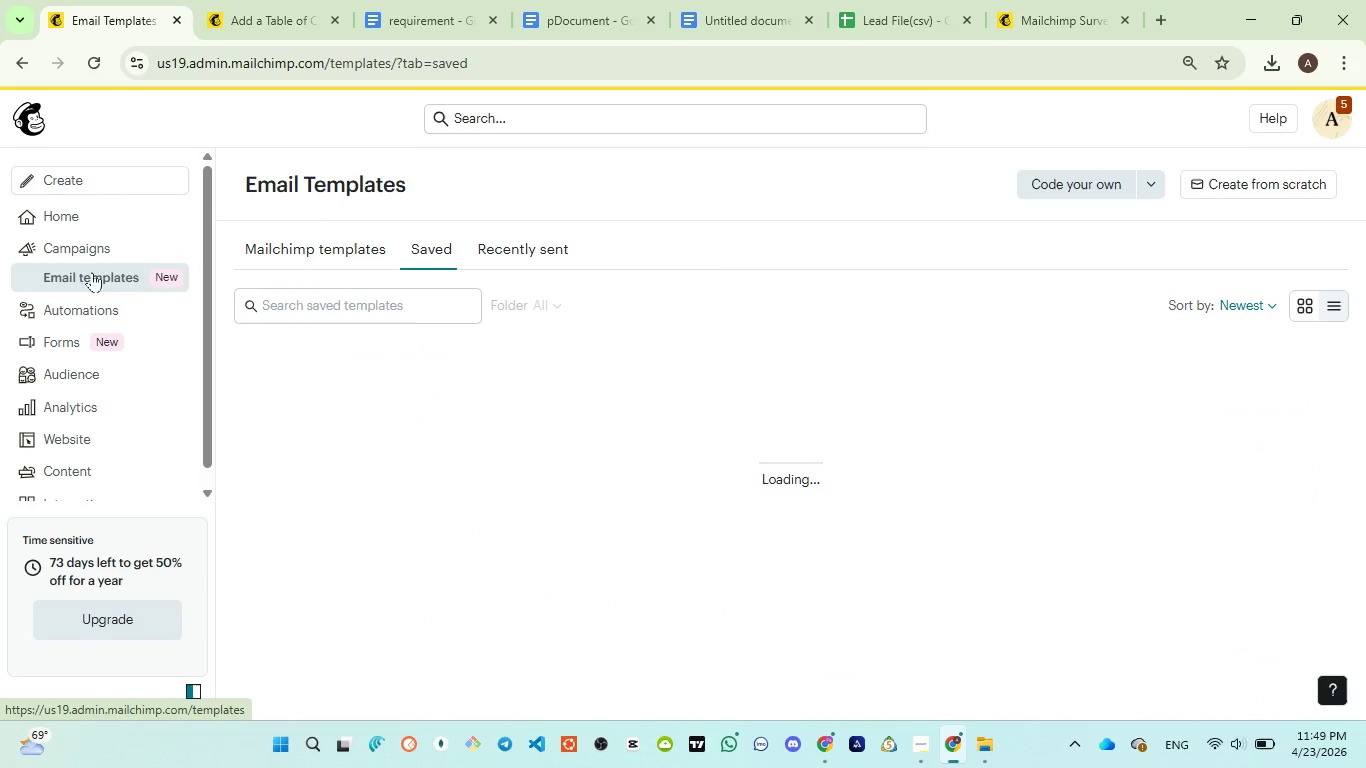 
mouse_move([350, 348])
 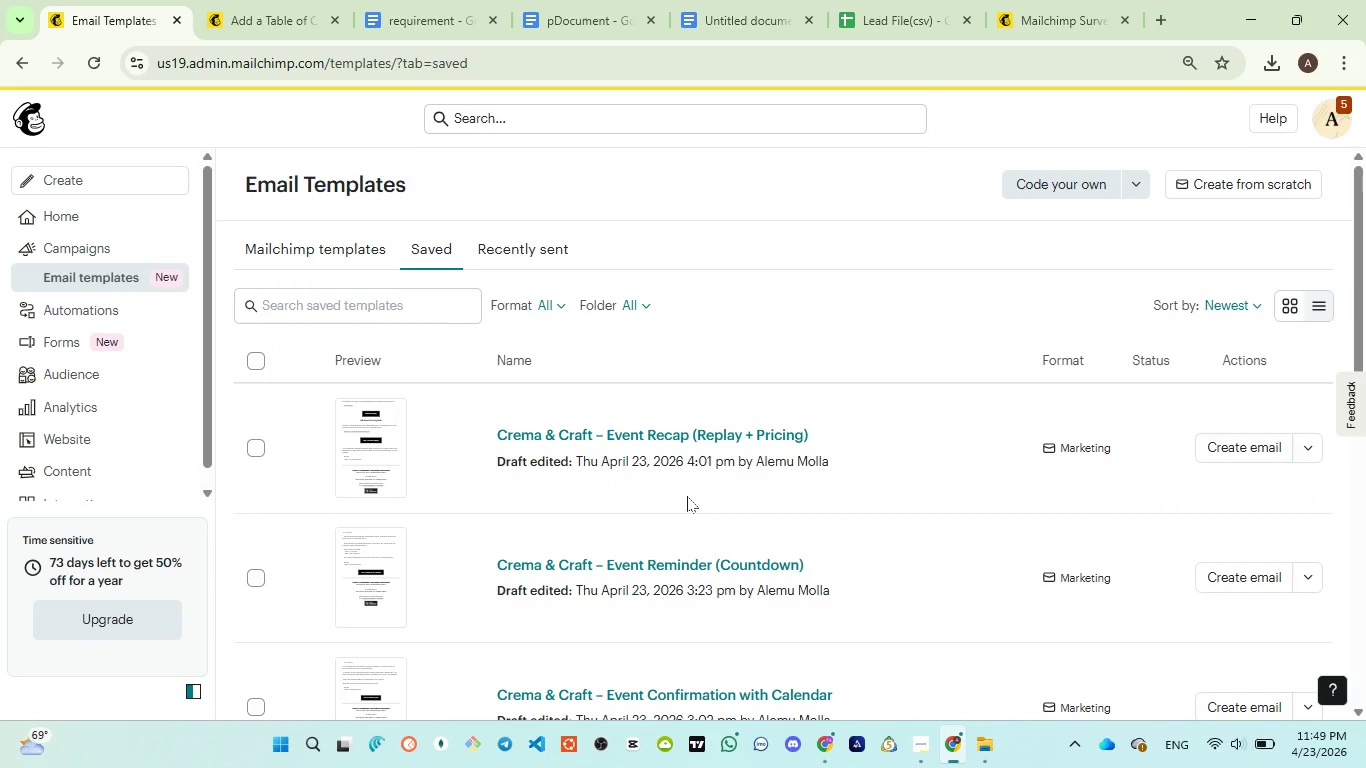 
scroll: coordinate [687, 498], scroll_direction: down, amount: 1.0
 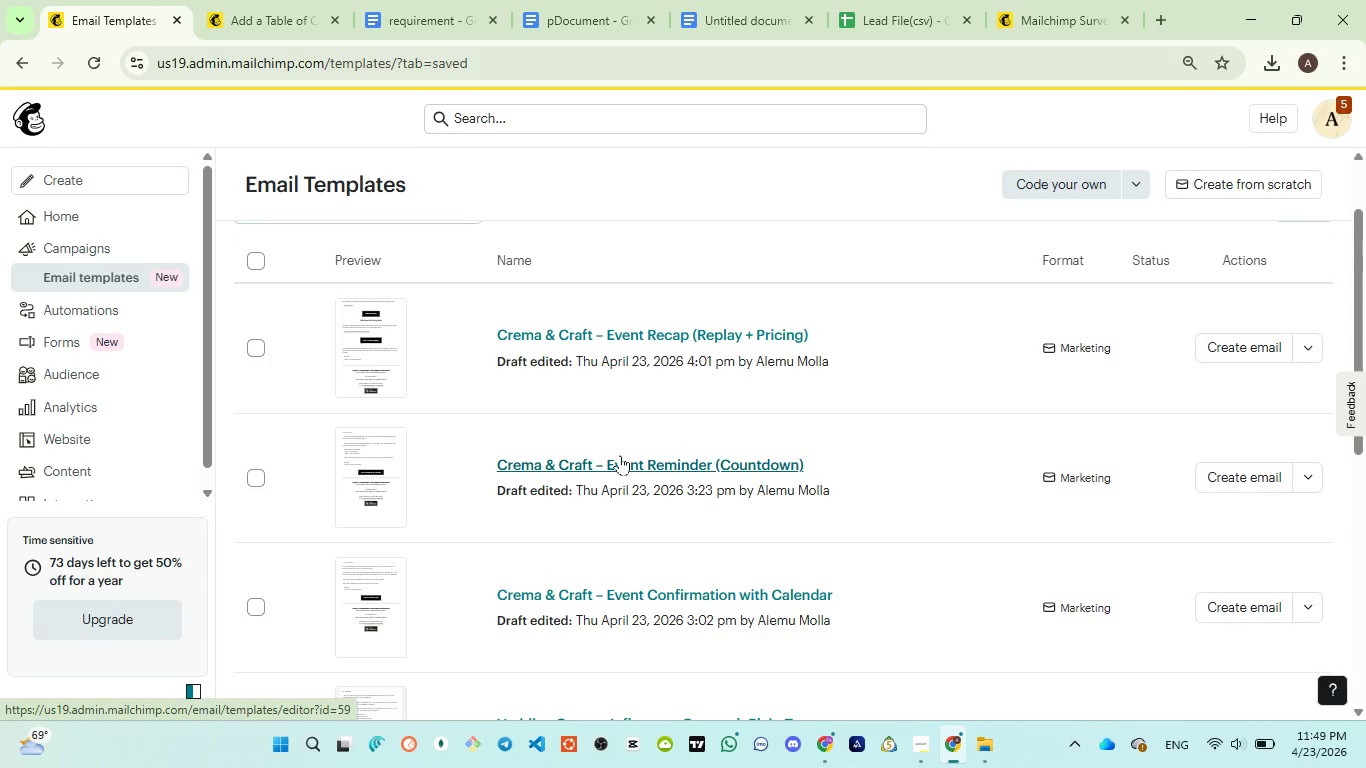 
wait(7.07)
 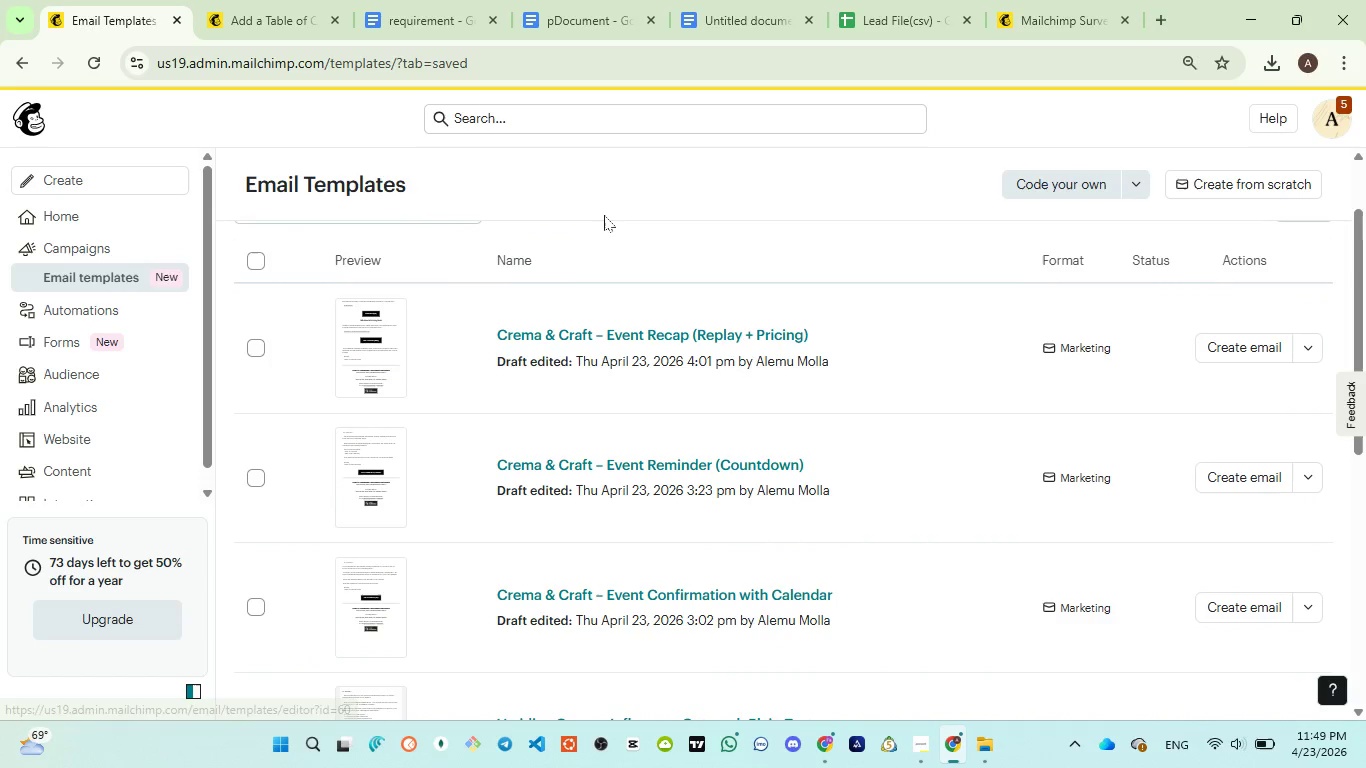 
left_click([1309, 480])
 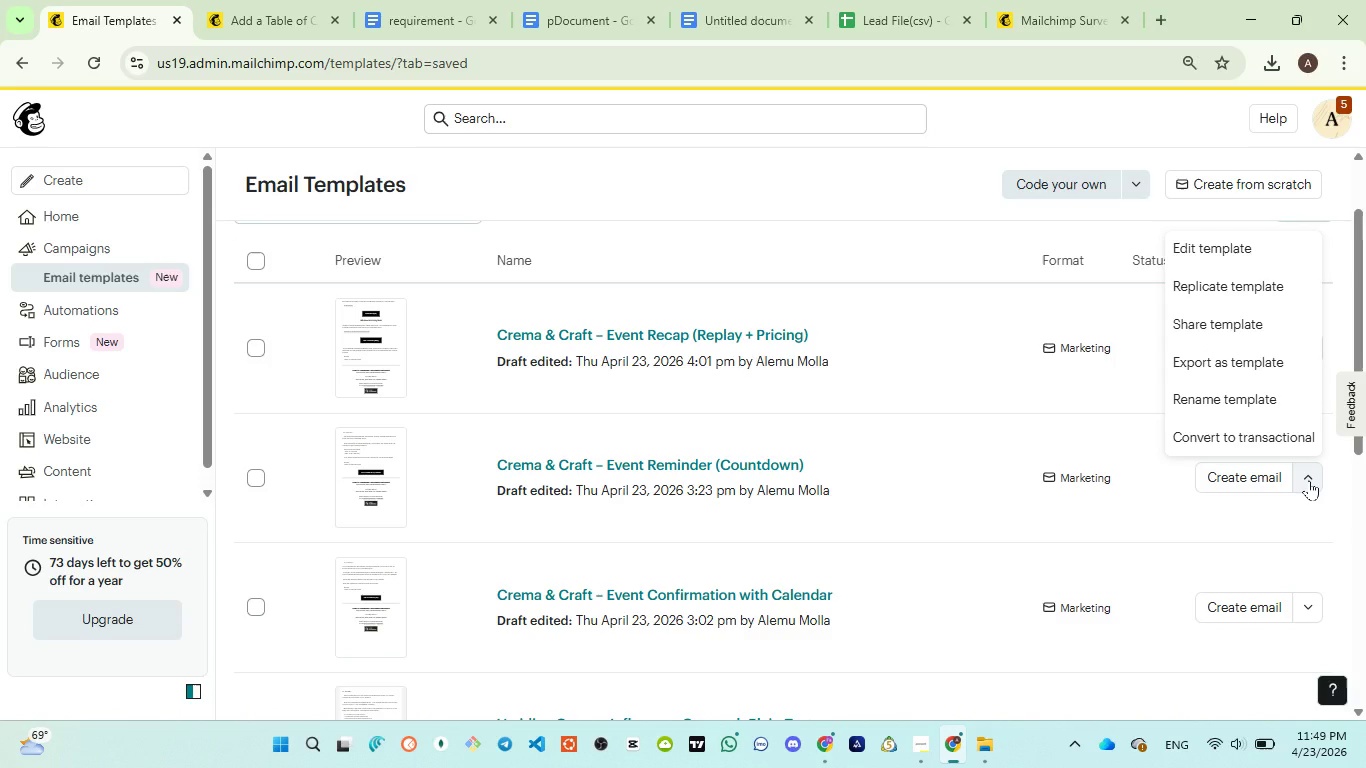 
wait(6.97)
 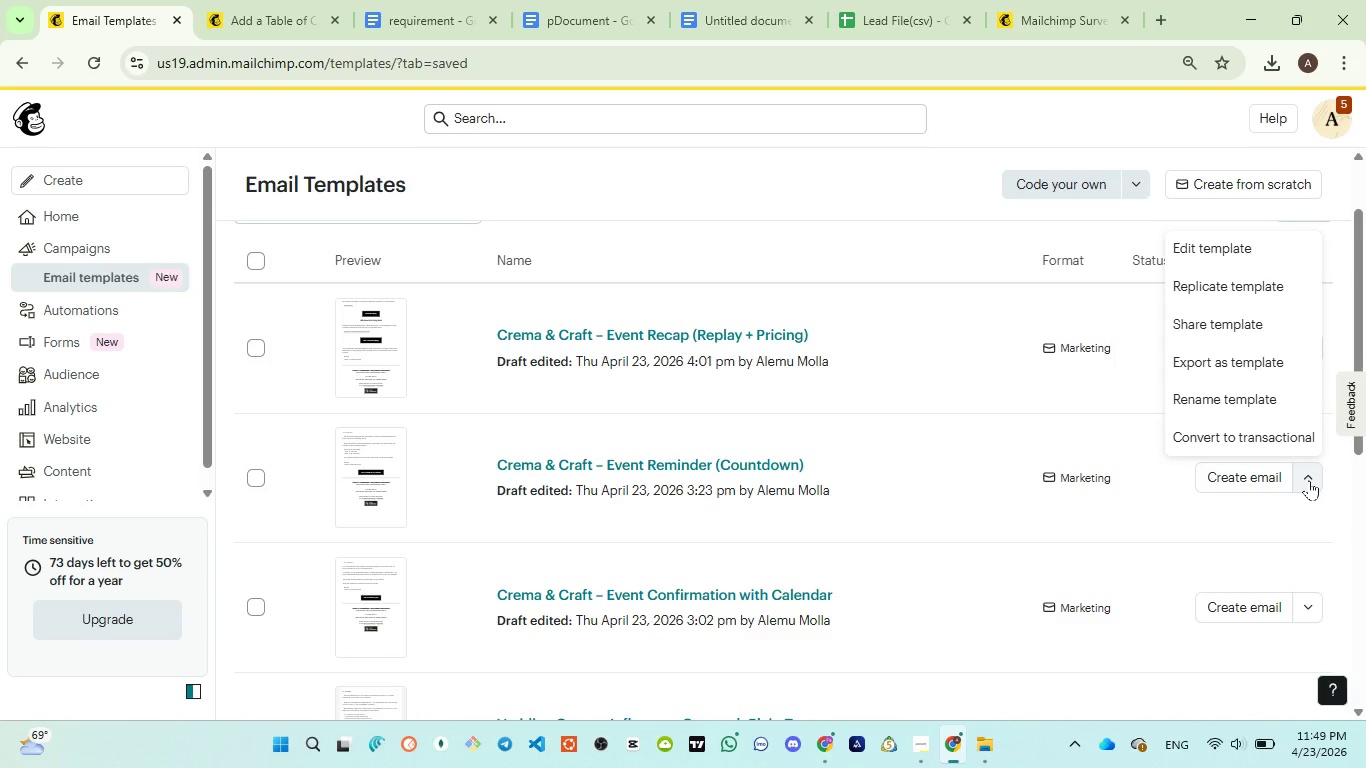 
left_click([1257, 365])
 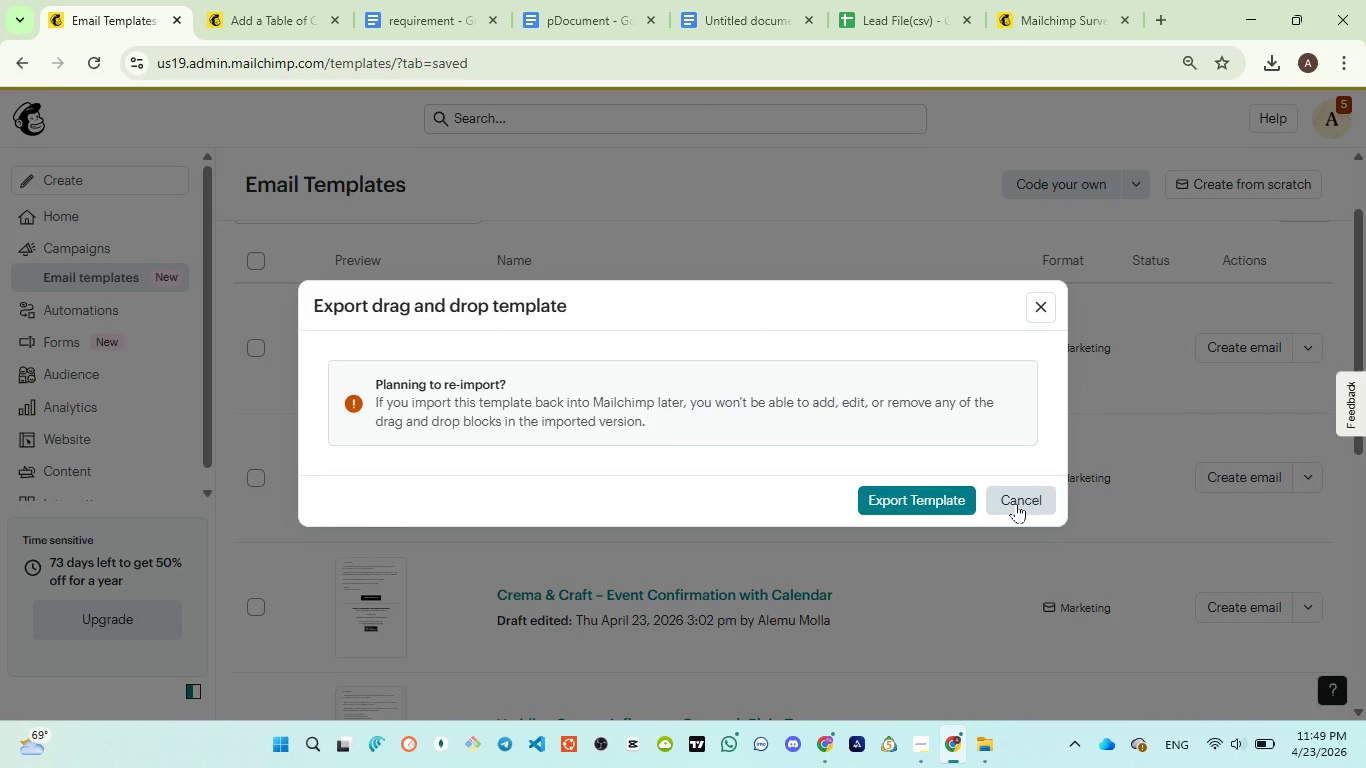 
wait(7.31)
 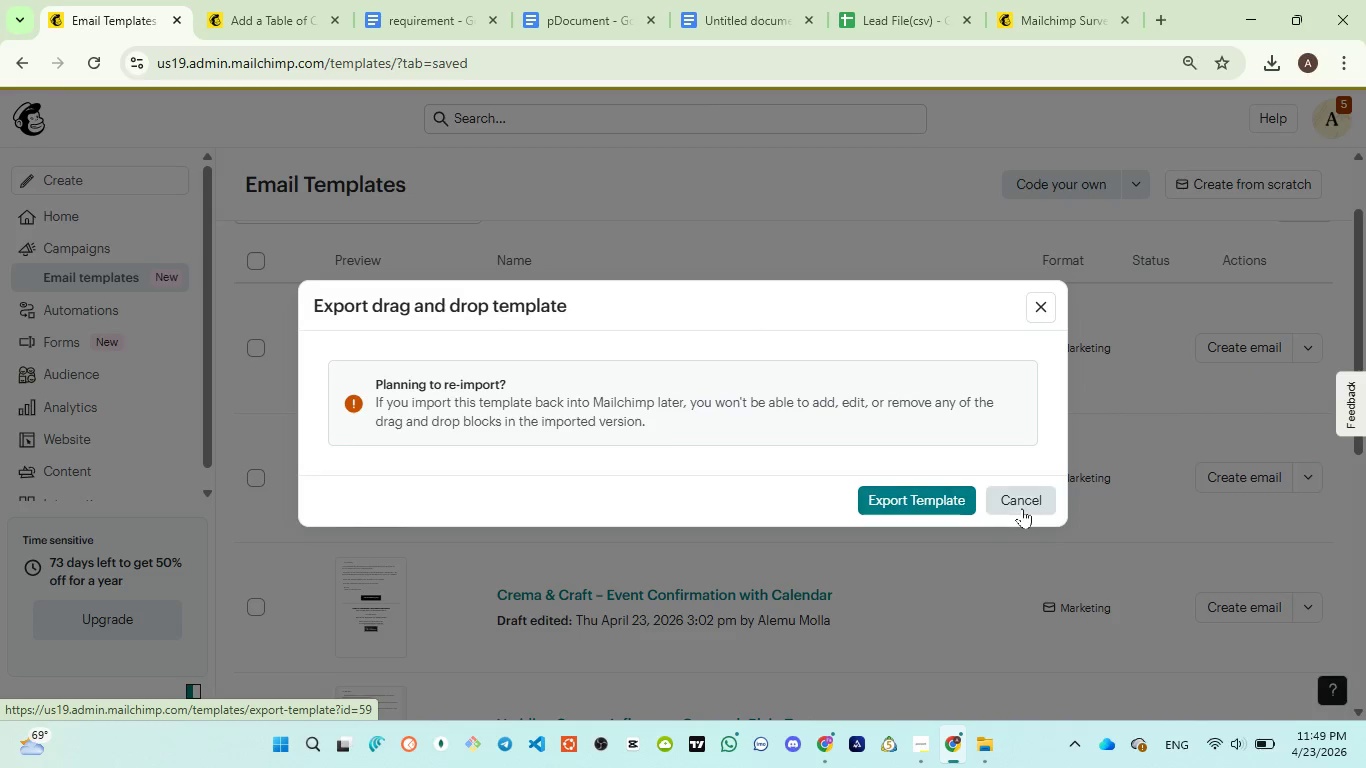 
left_click([1016, 503])
 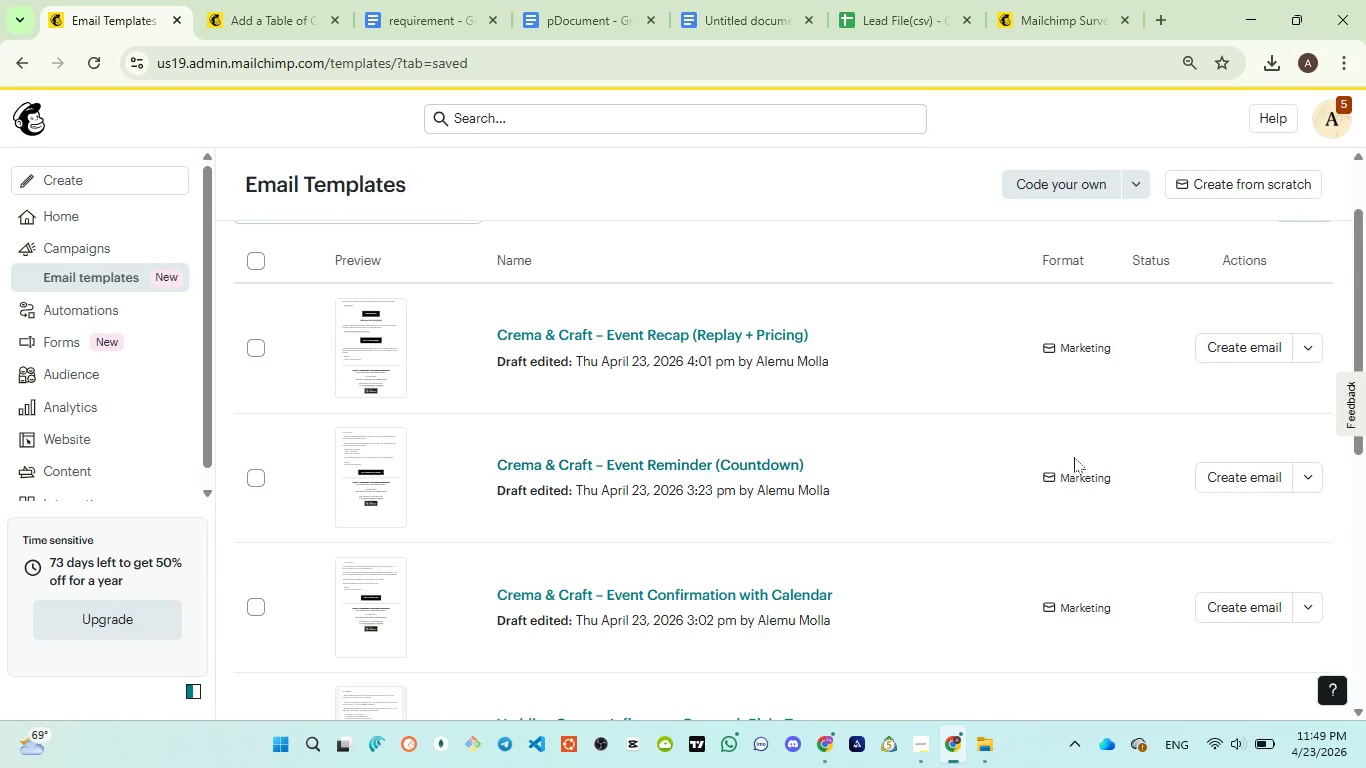 
left_click([1306, 476])
 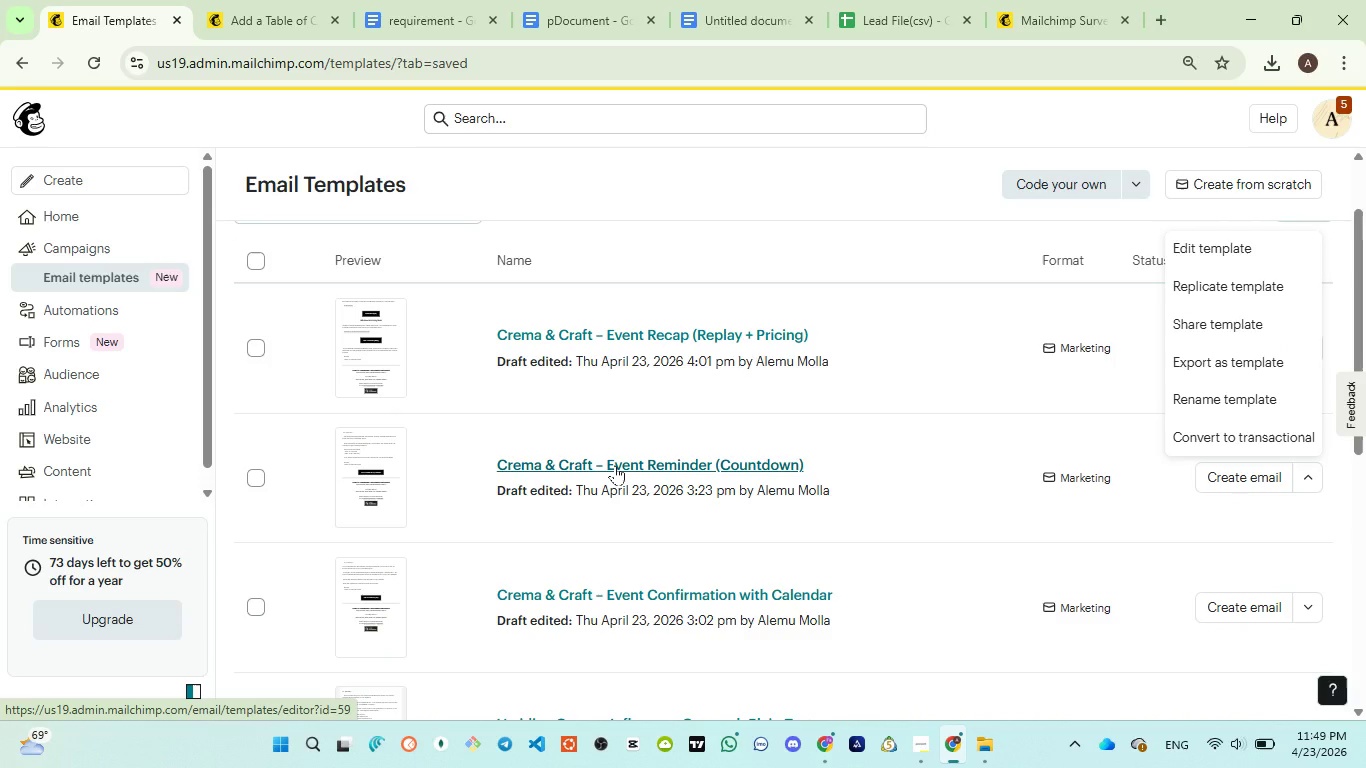 
wait(6.56)
 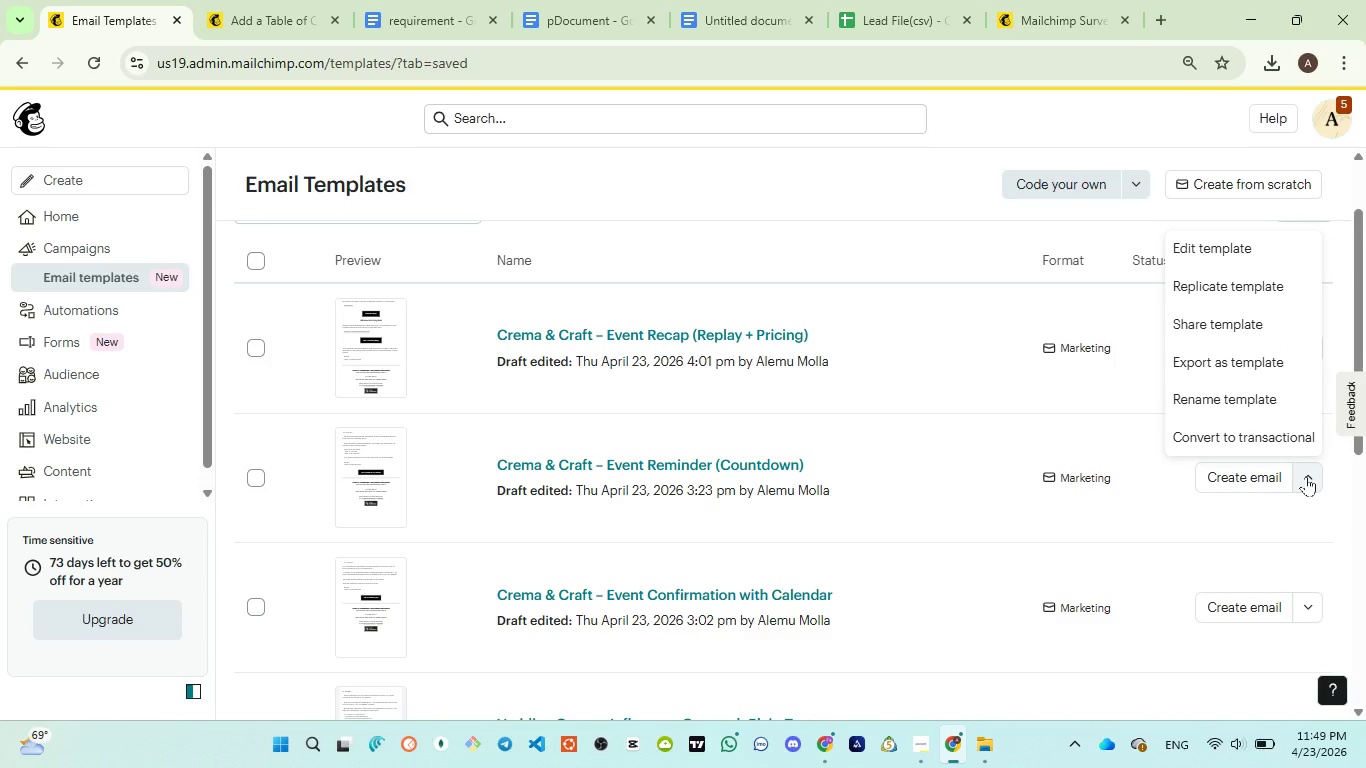 
left_click([572, 27])
 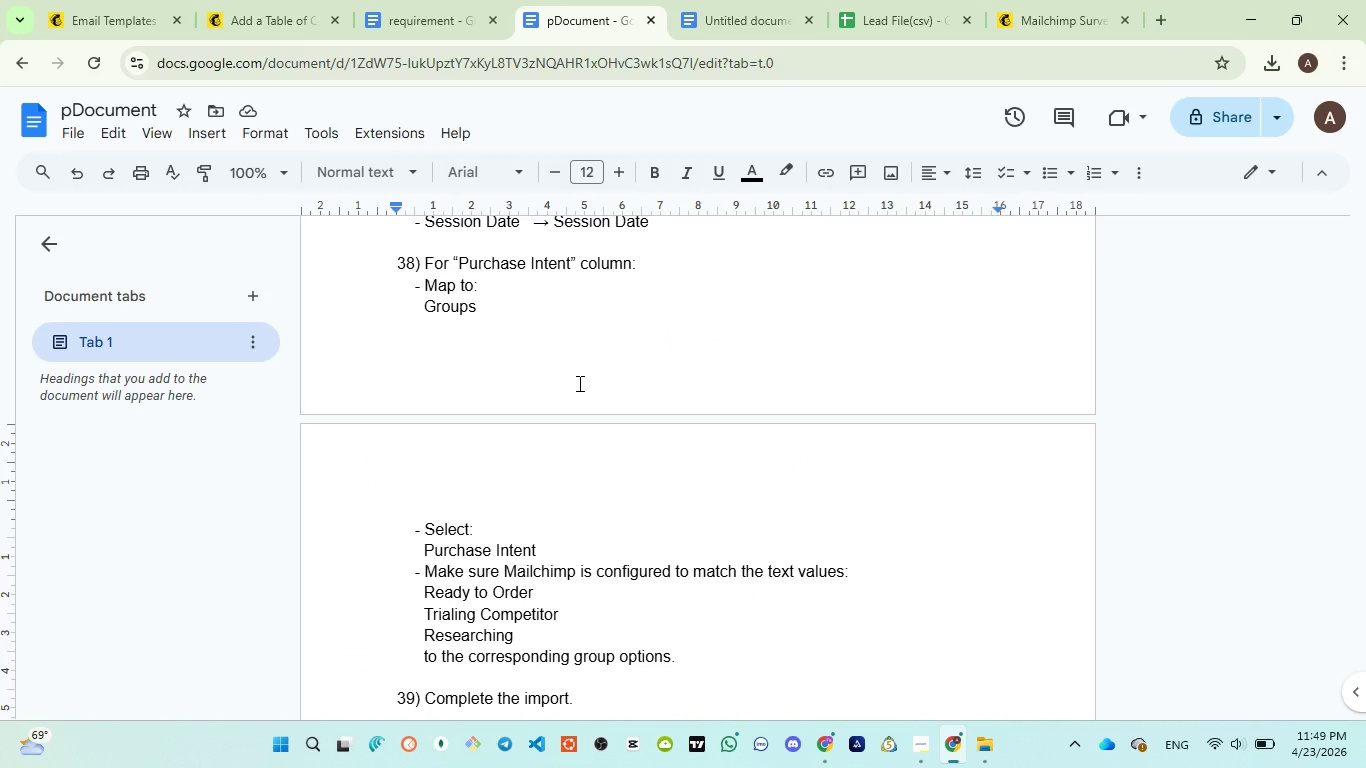 
scroll: coordinate [578, 384], scroll_direction: up, amount: 2.0
 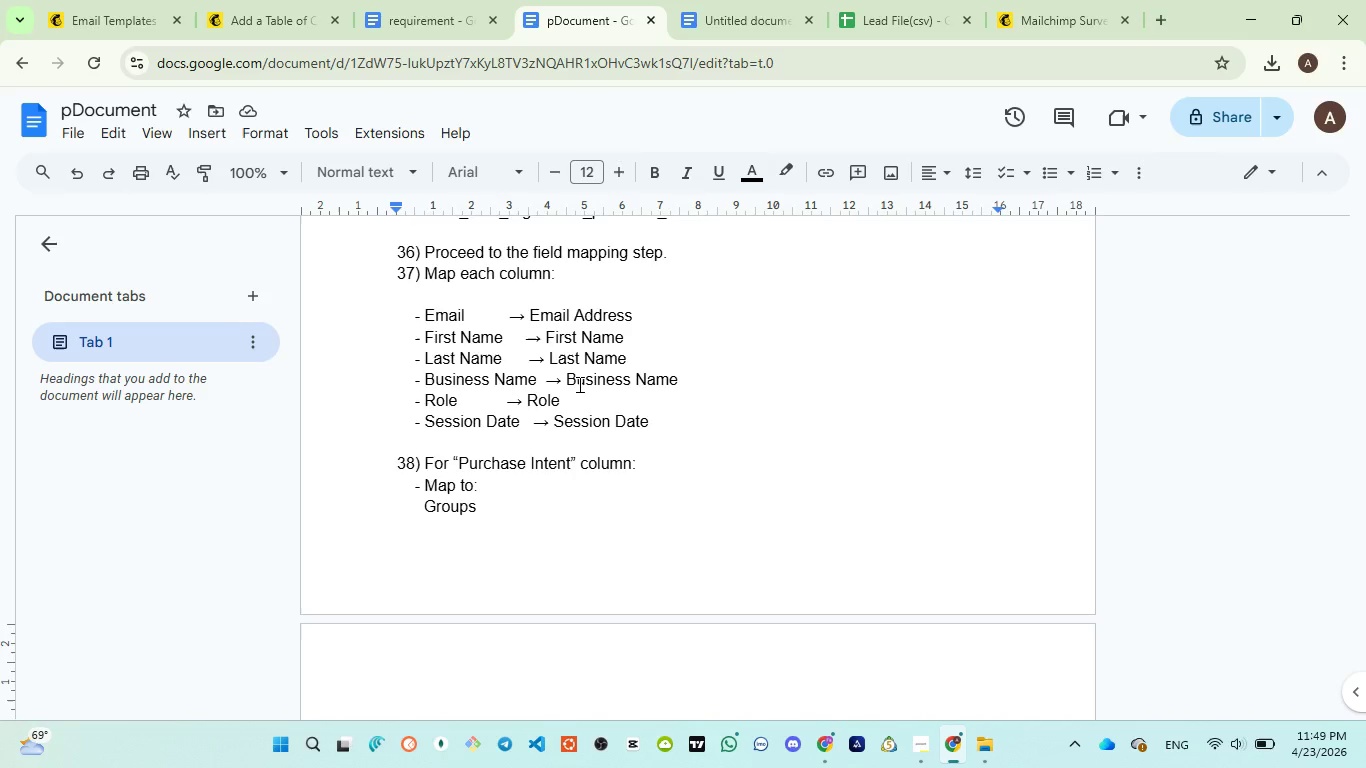 
scroll: coordinate [578, 384], scroll_direction: down, amount: 2.0
 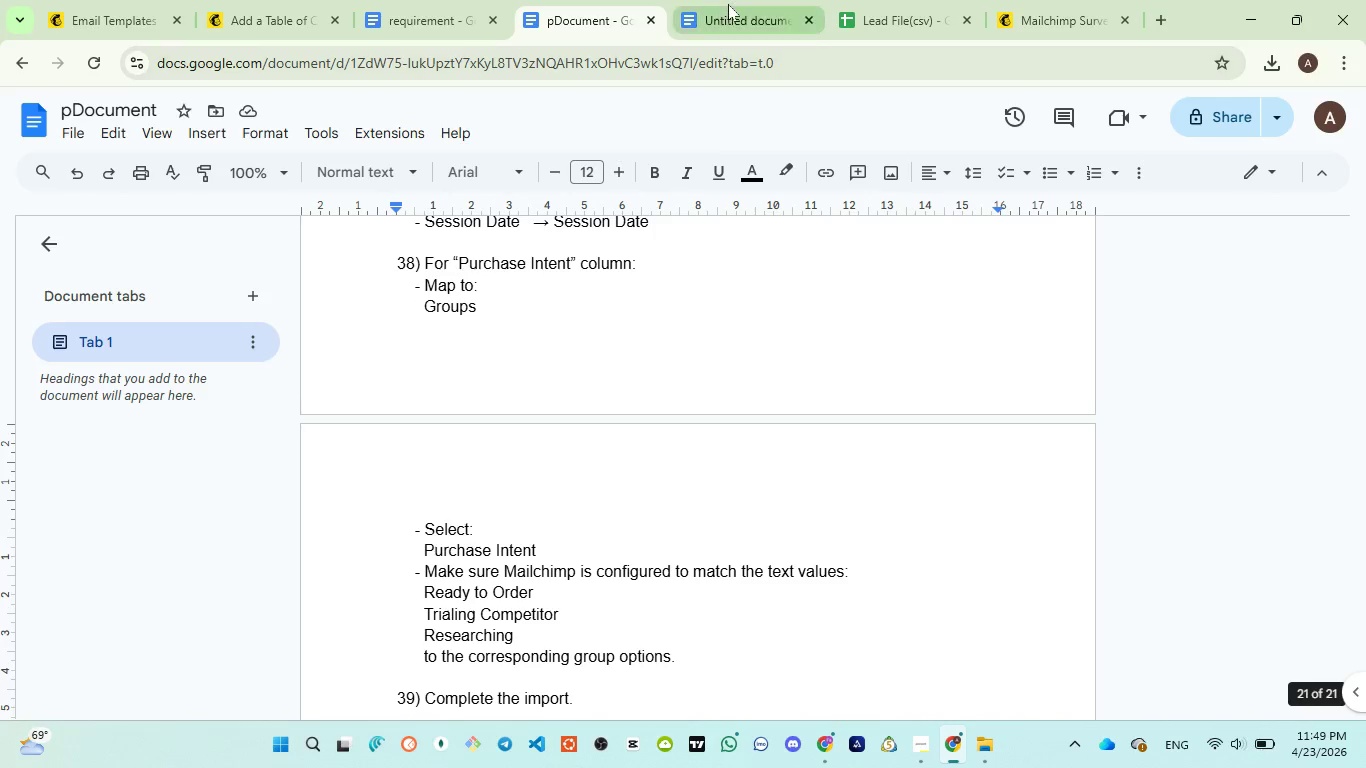 
left_click([728, 4])
 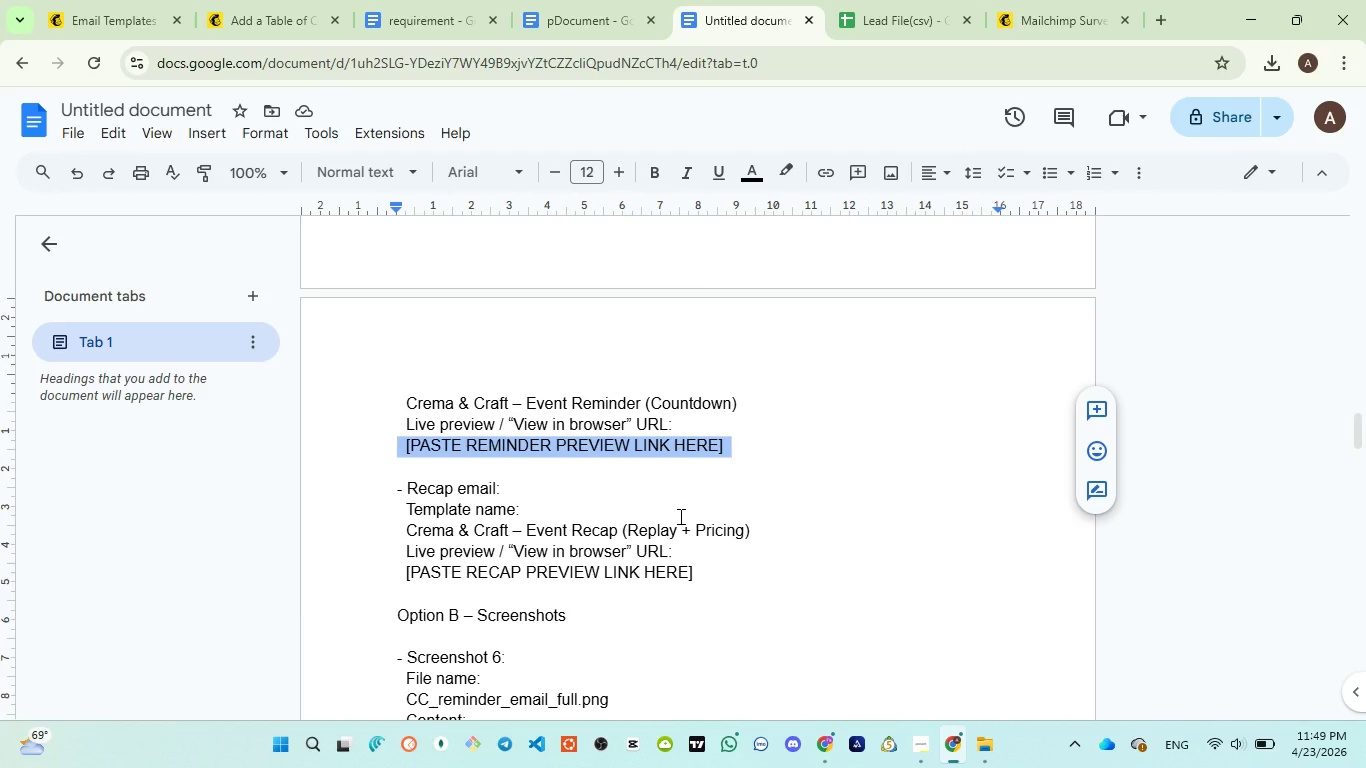 
scroll: coordinate [679, 516], scroll_direction: down, amount: 1.0
 